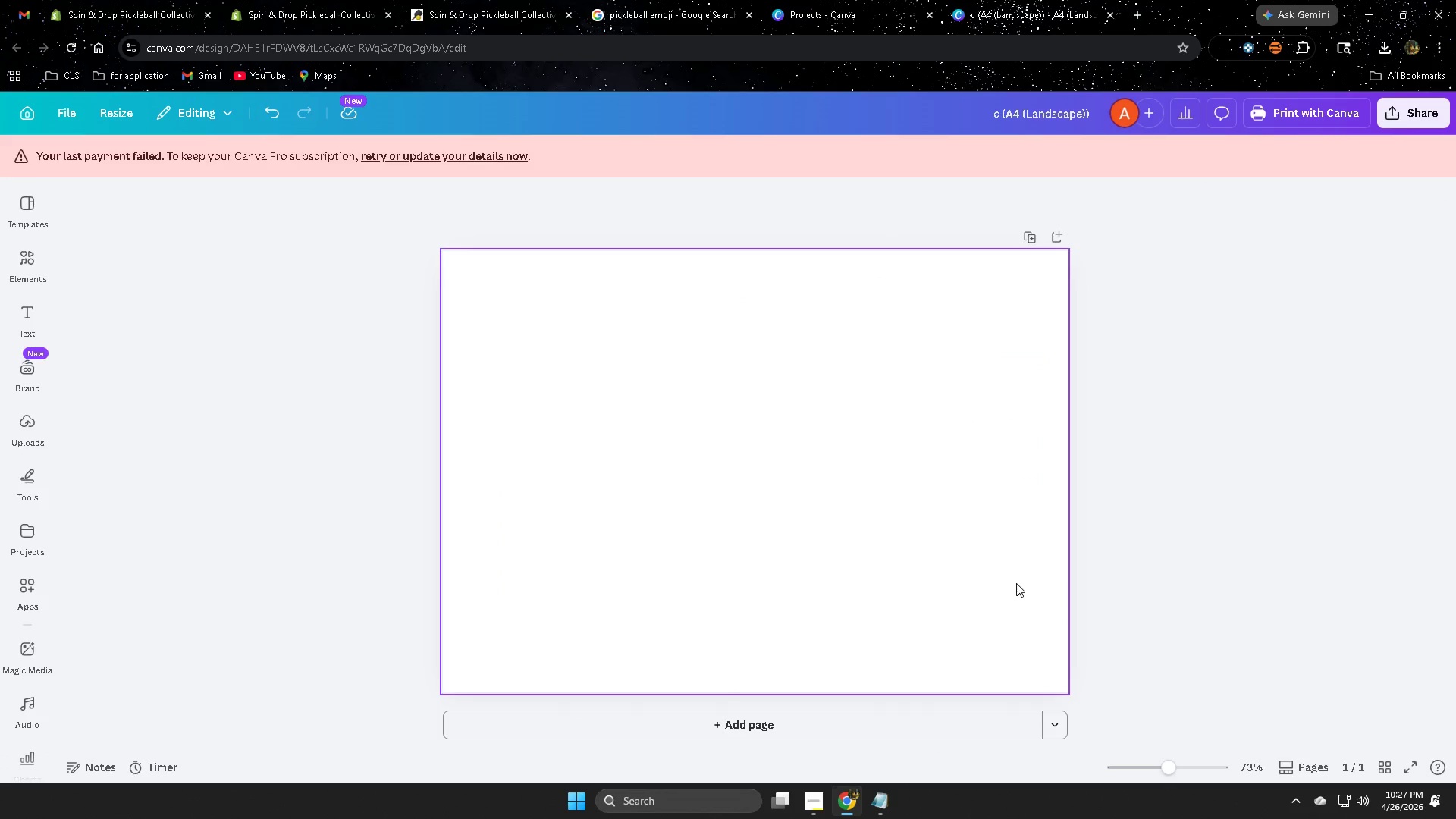 
wait(8.64)
 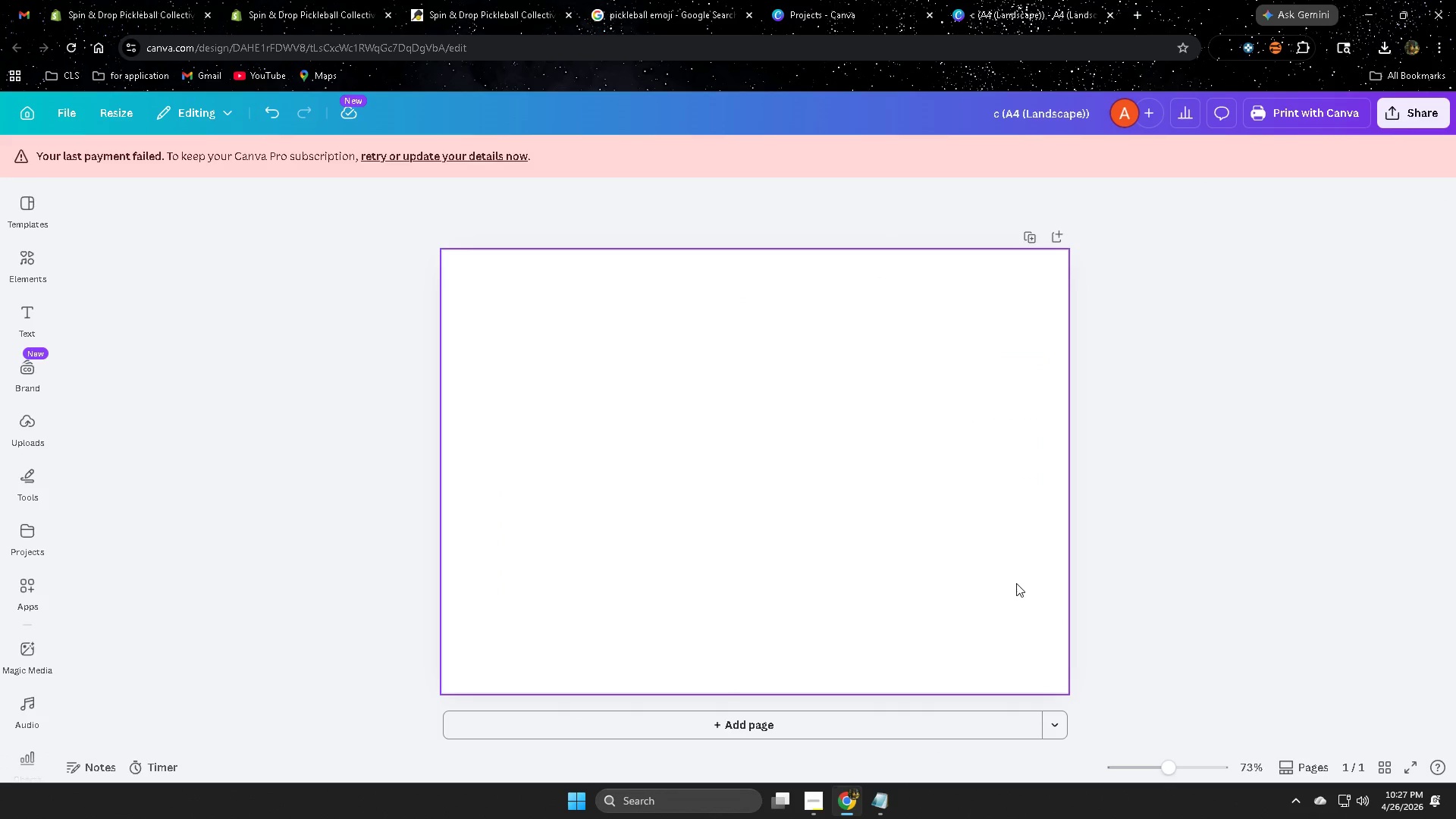 
left_click([149, 258])
 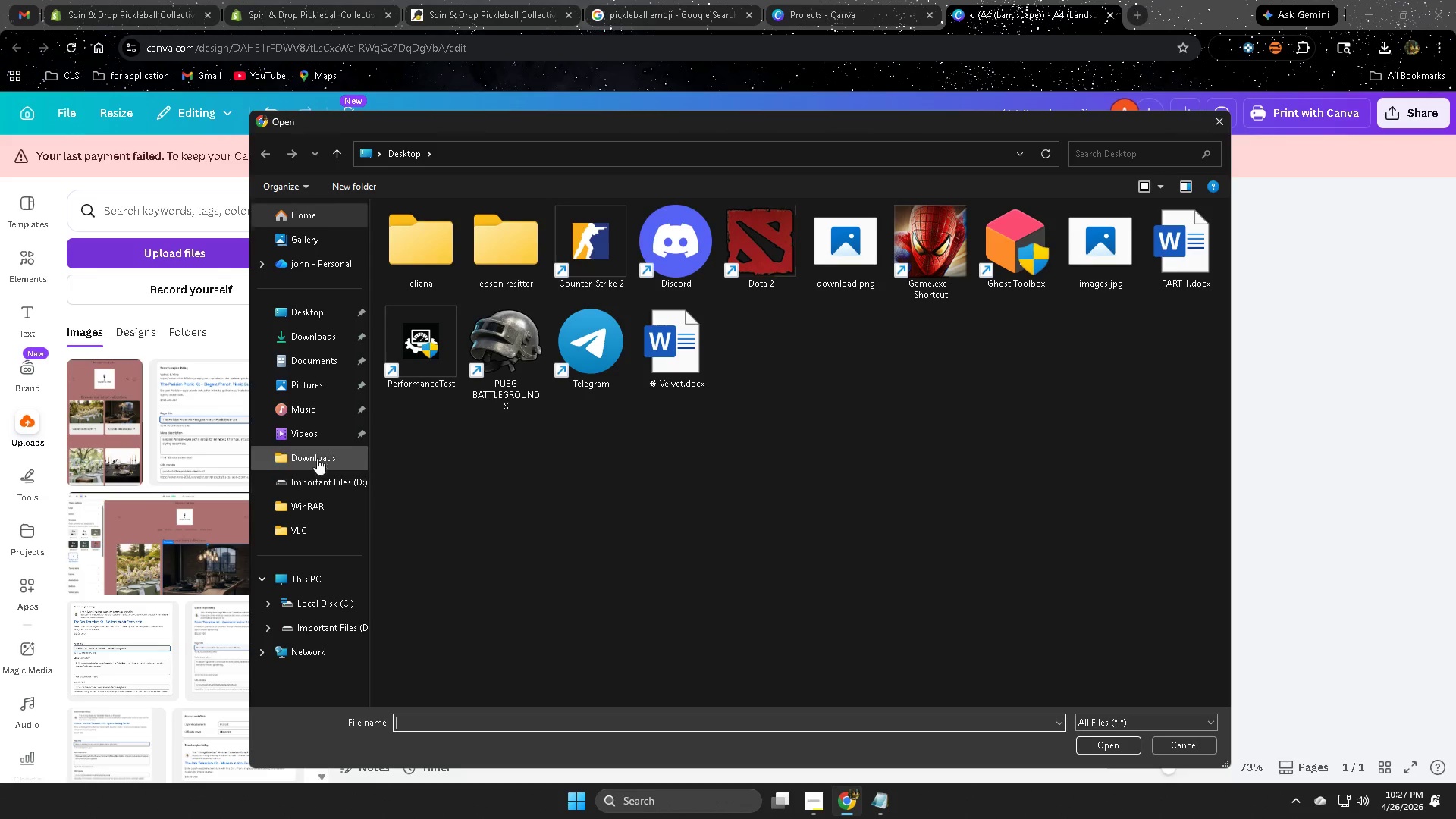 
wait(5.47)
 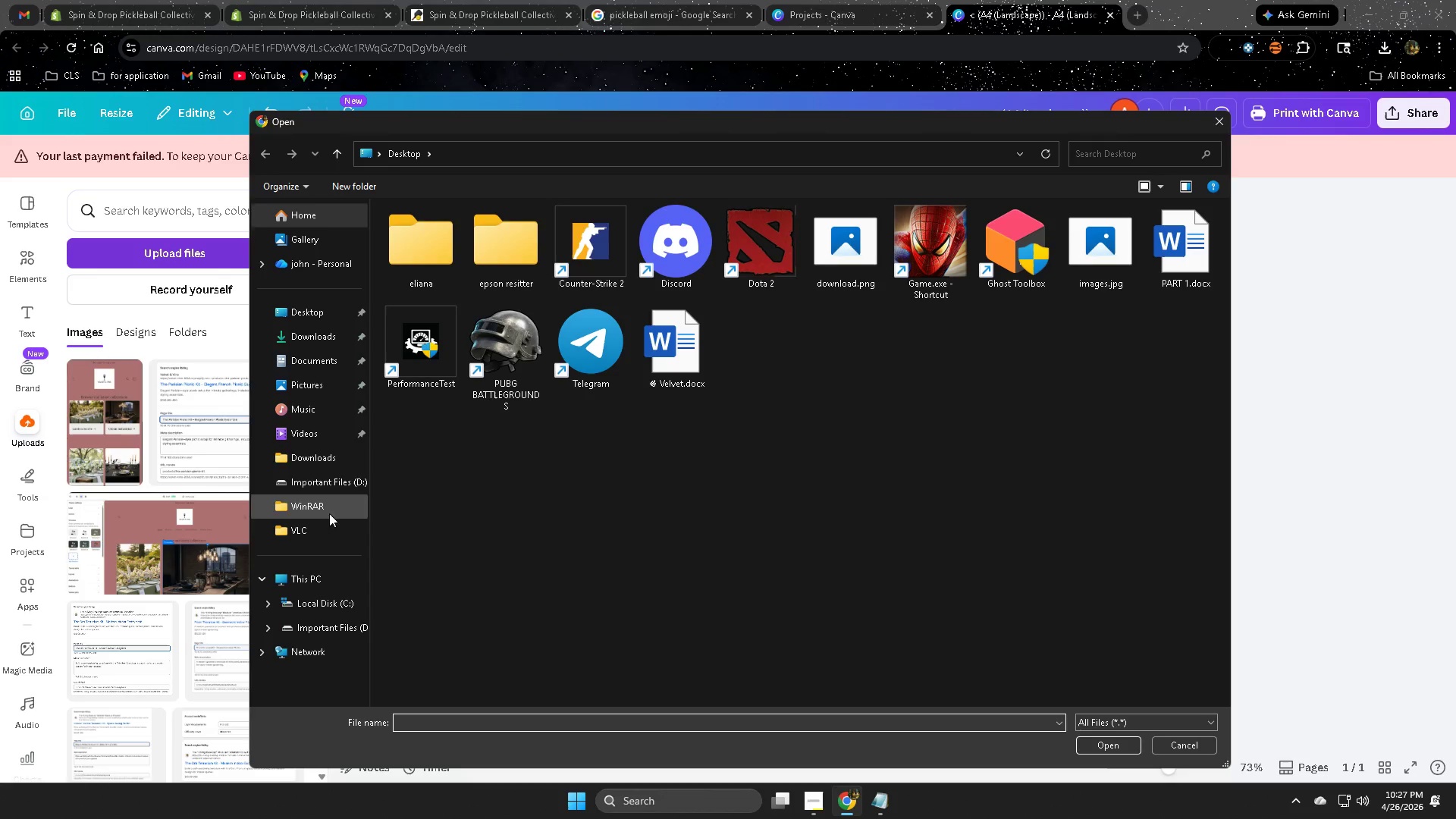 
left_click([315, 482])
 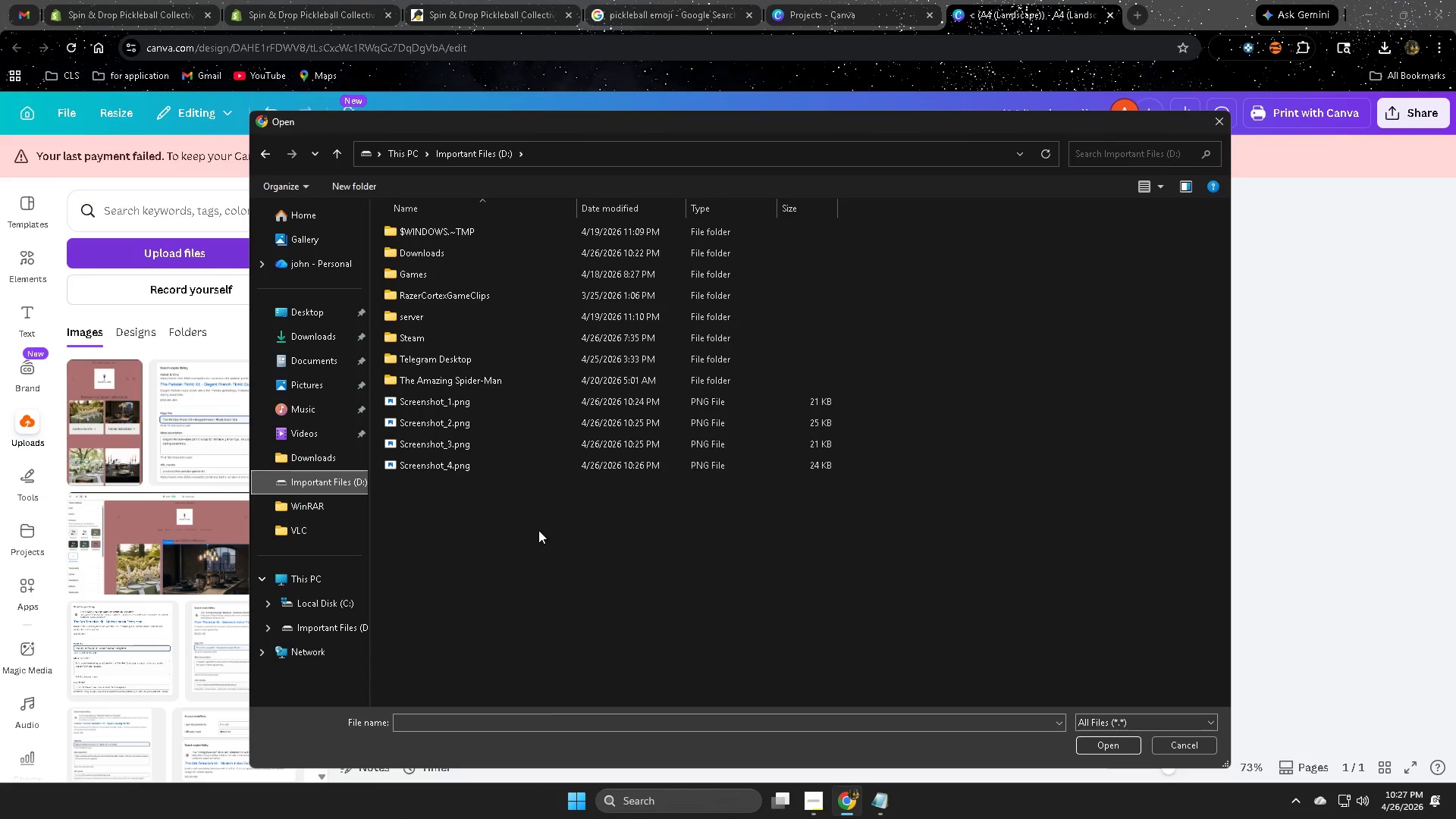 
left_click_drag(start_coordinate=[490, 508], to_coordinate=[479, 400])
 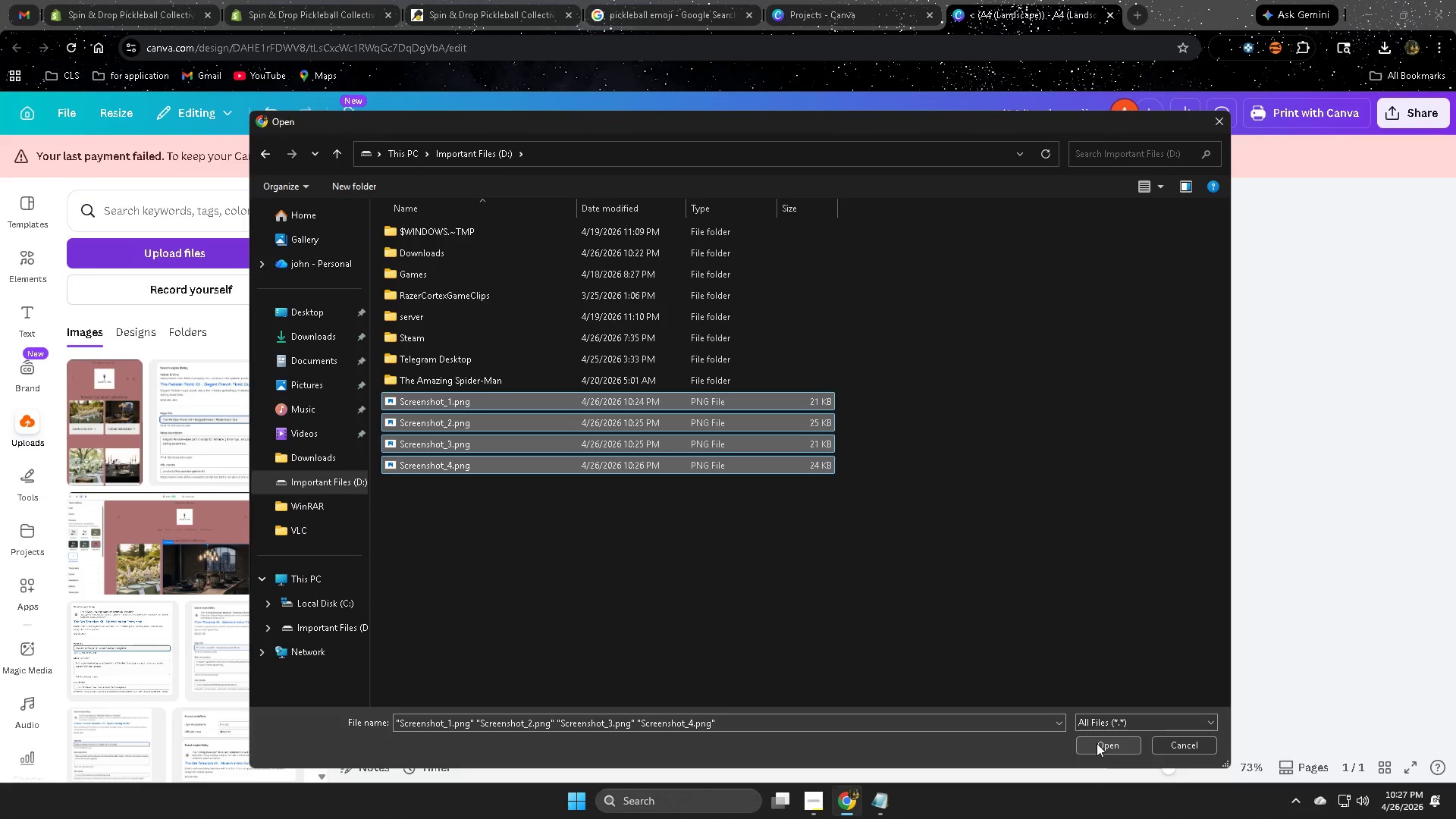 
left_click([1097, 743])
 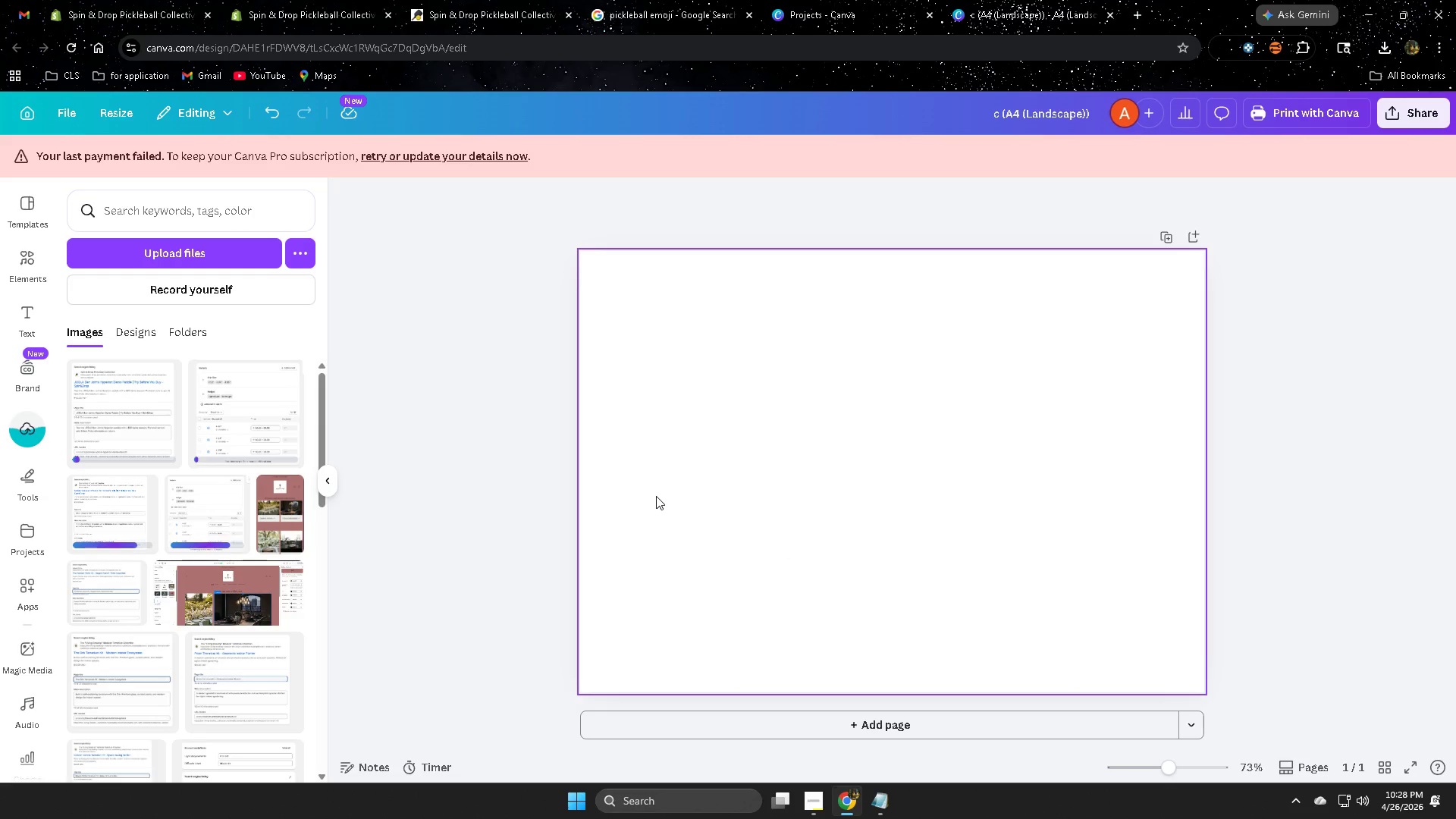 
wait(8.78)
 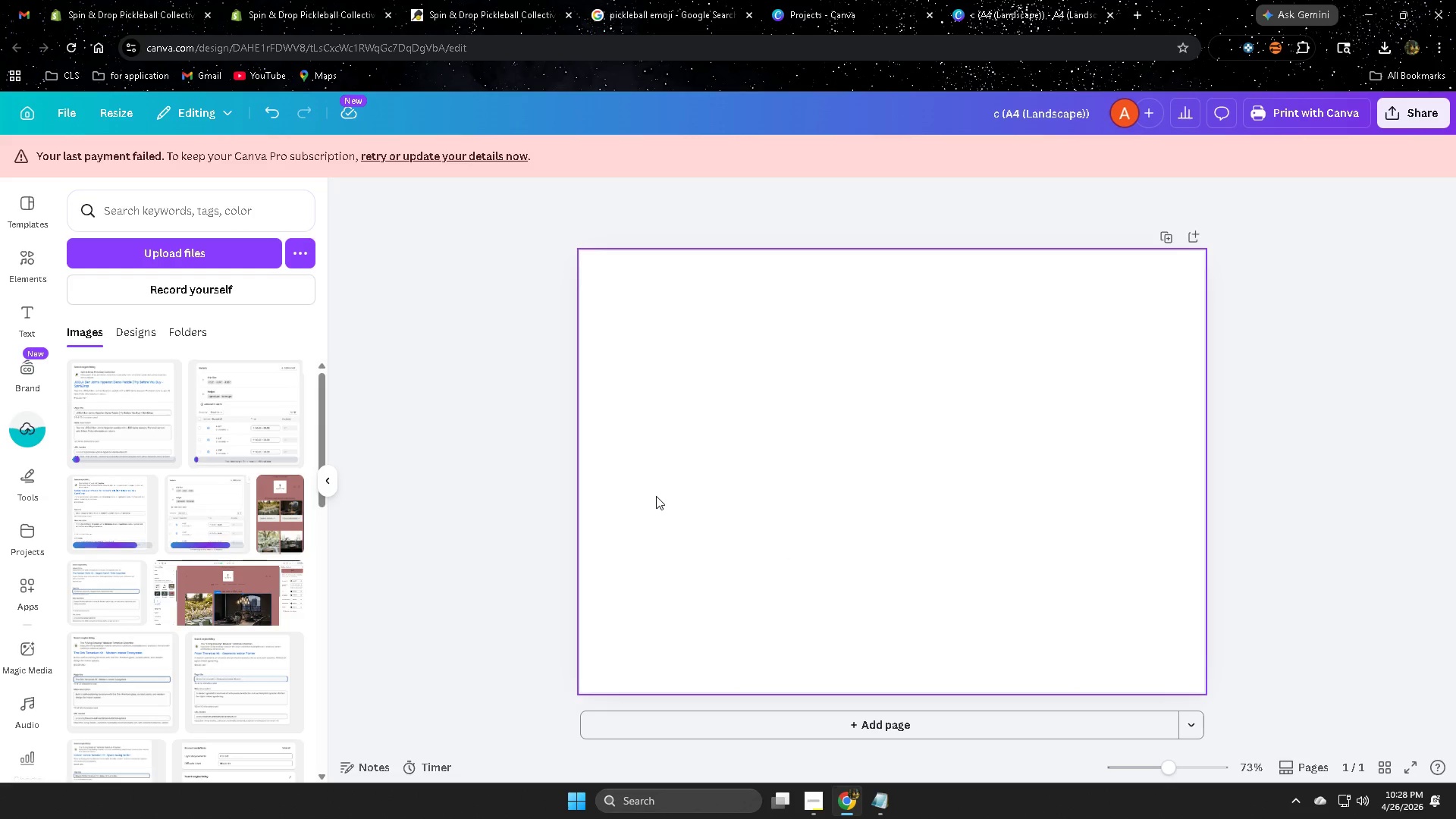 
left_click([107, 428])
 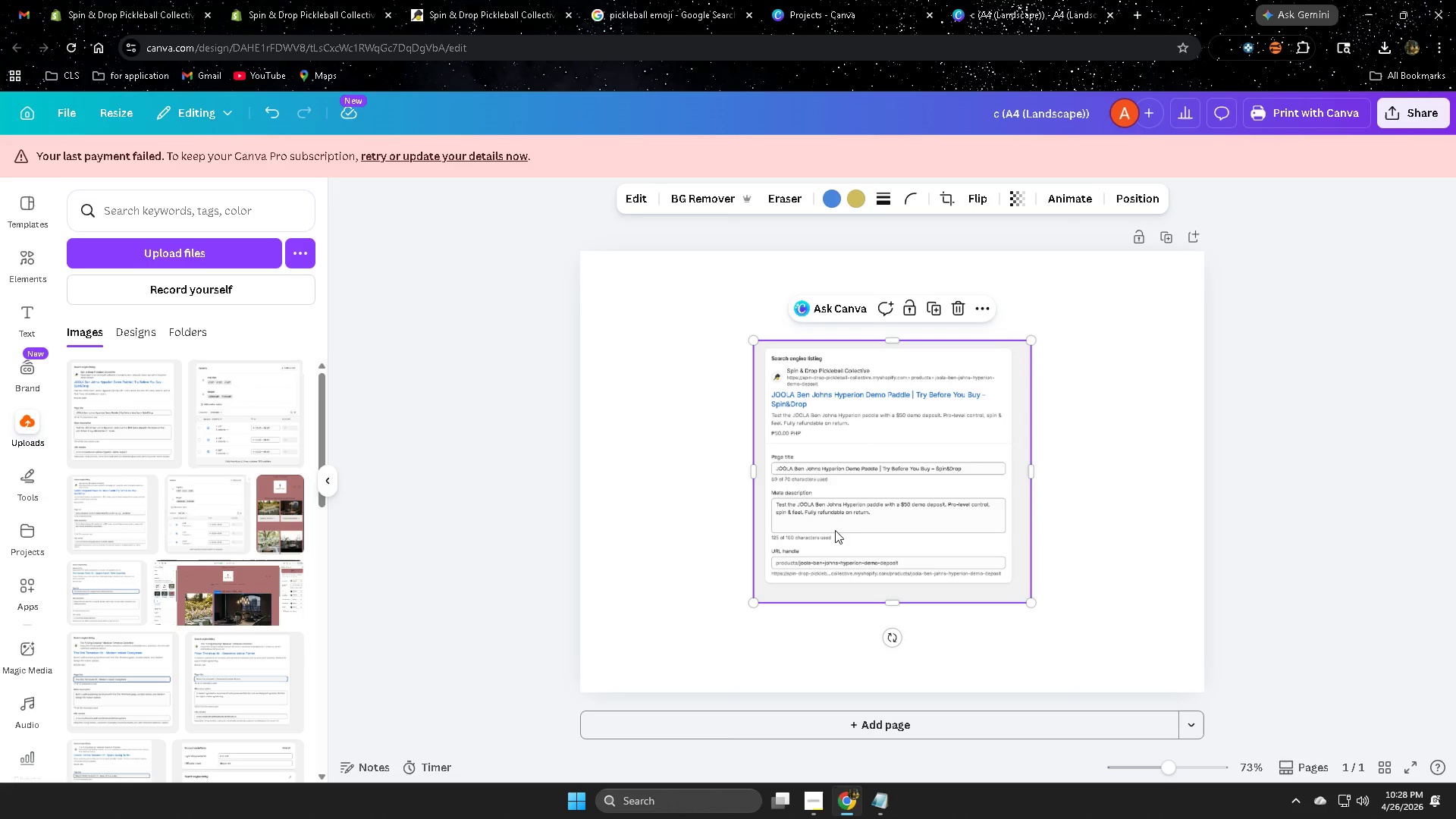 
left_click_drag(start_coordinate=[845, 513], to_coordinate=[682, 436])
 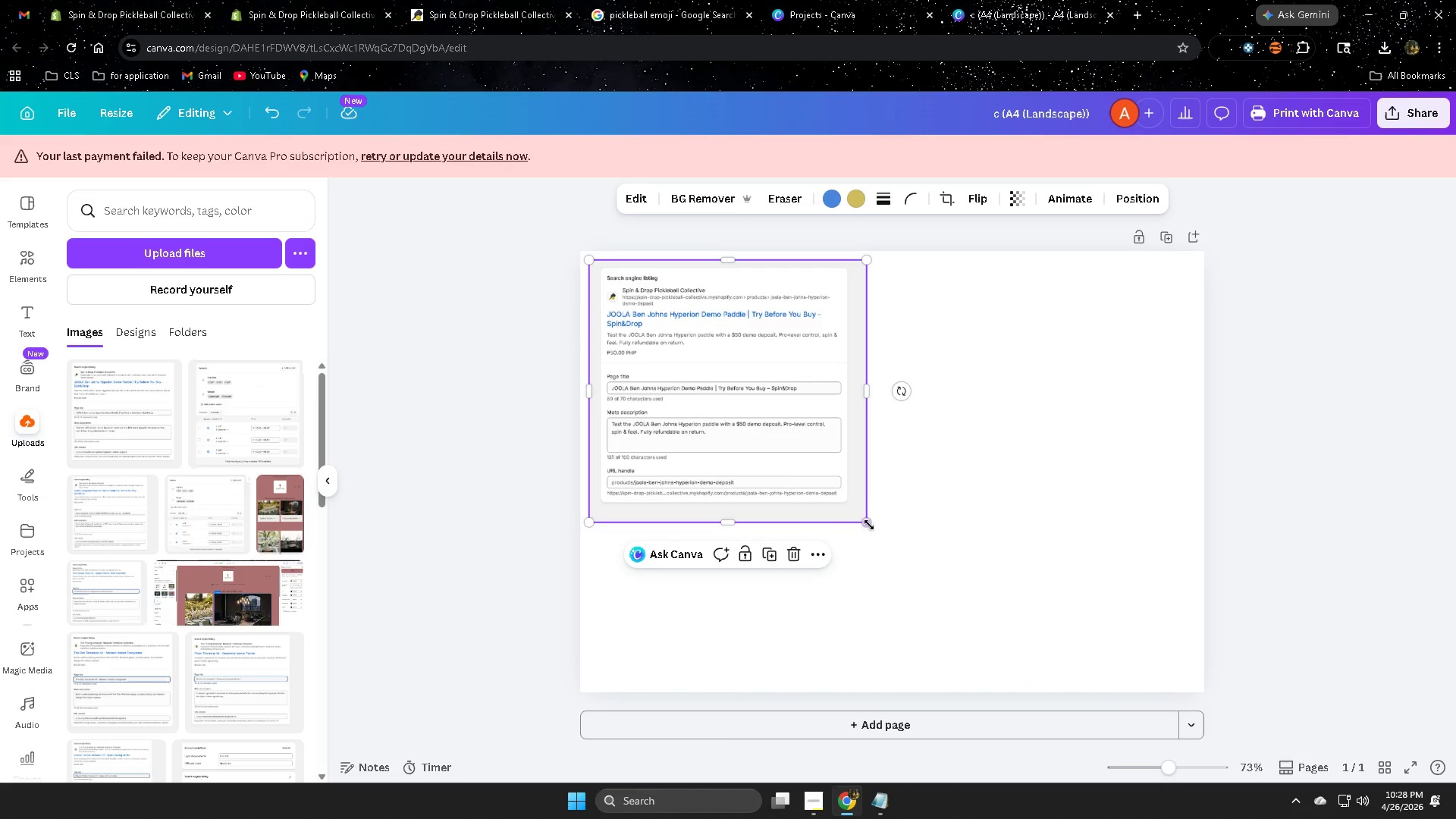 
left_click_drag(start_coordinate=[864, 523], to_coordinate=[1184, 619])
 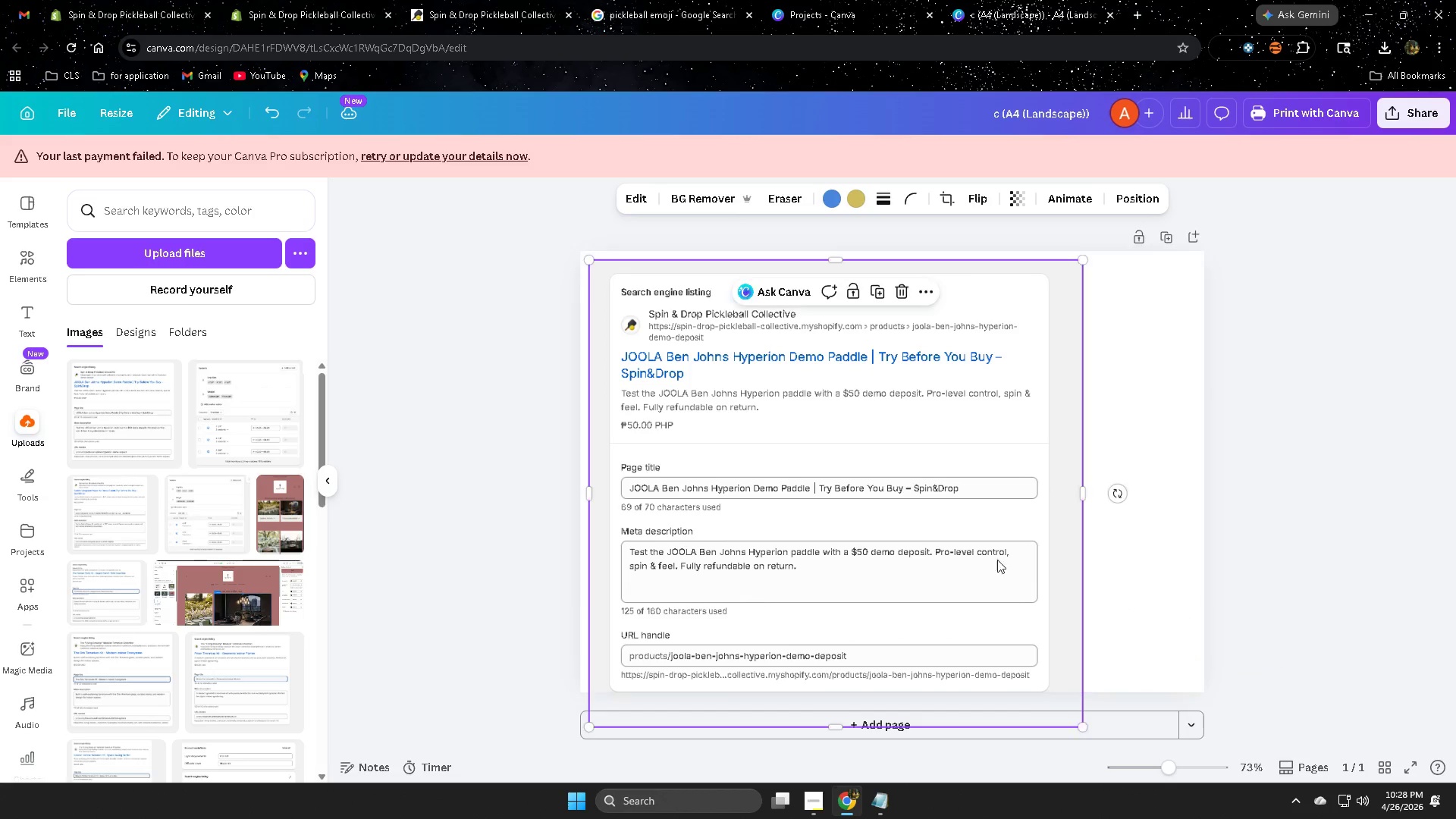 
left_click_drag(start_coordinate=[989, 555], to_coordinate=[1034, 554])
 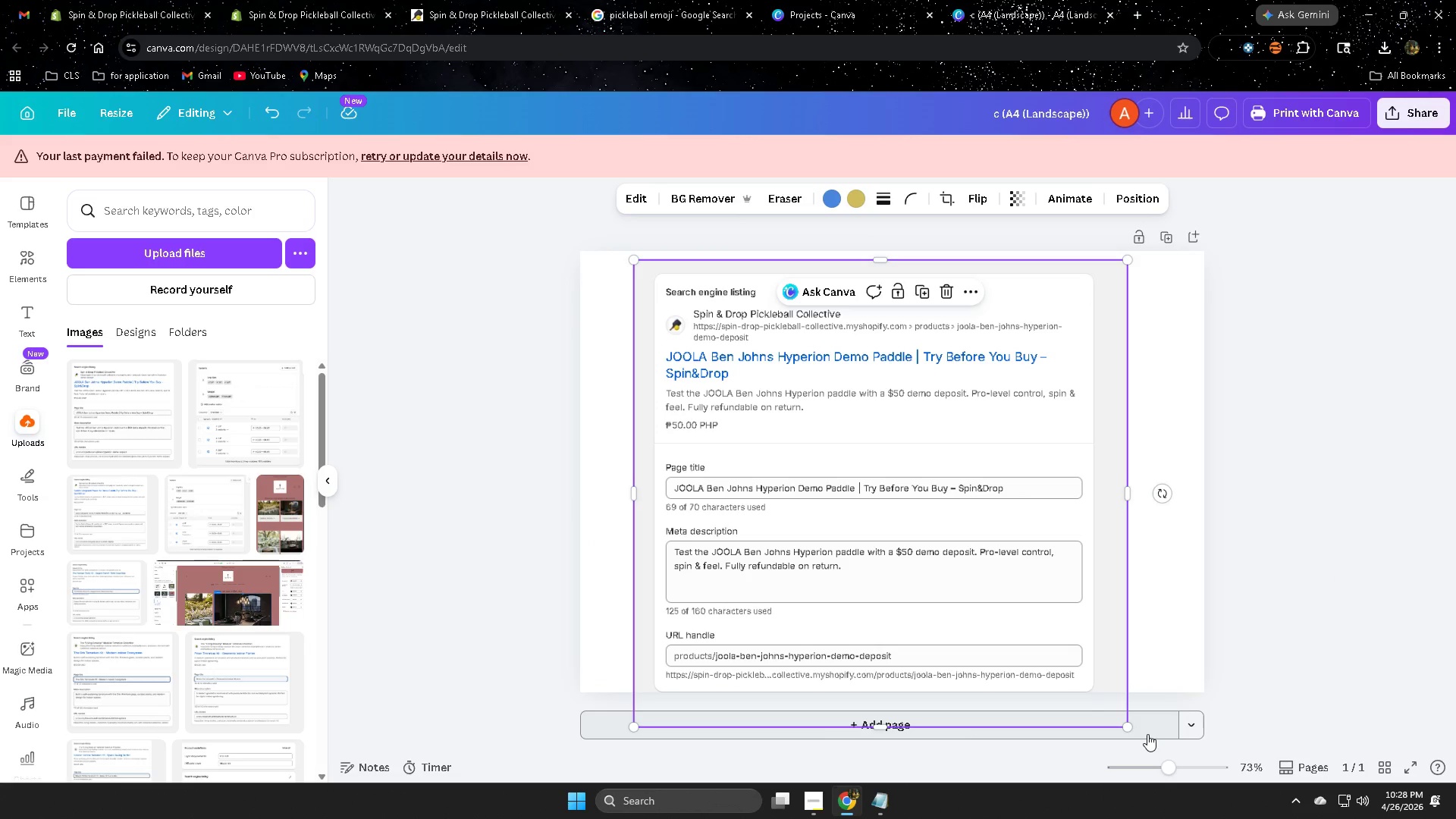 
left_click([1147, 734])
 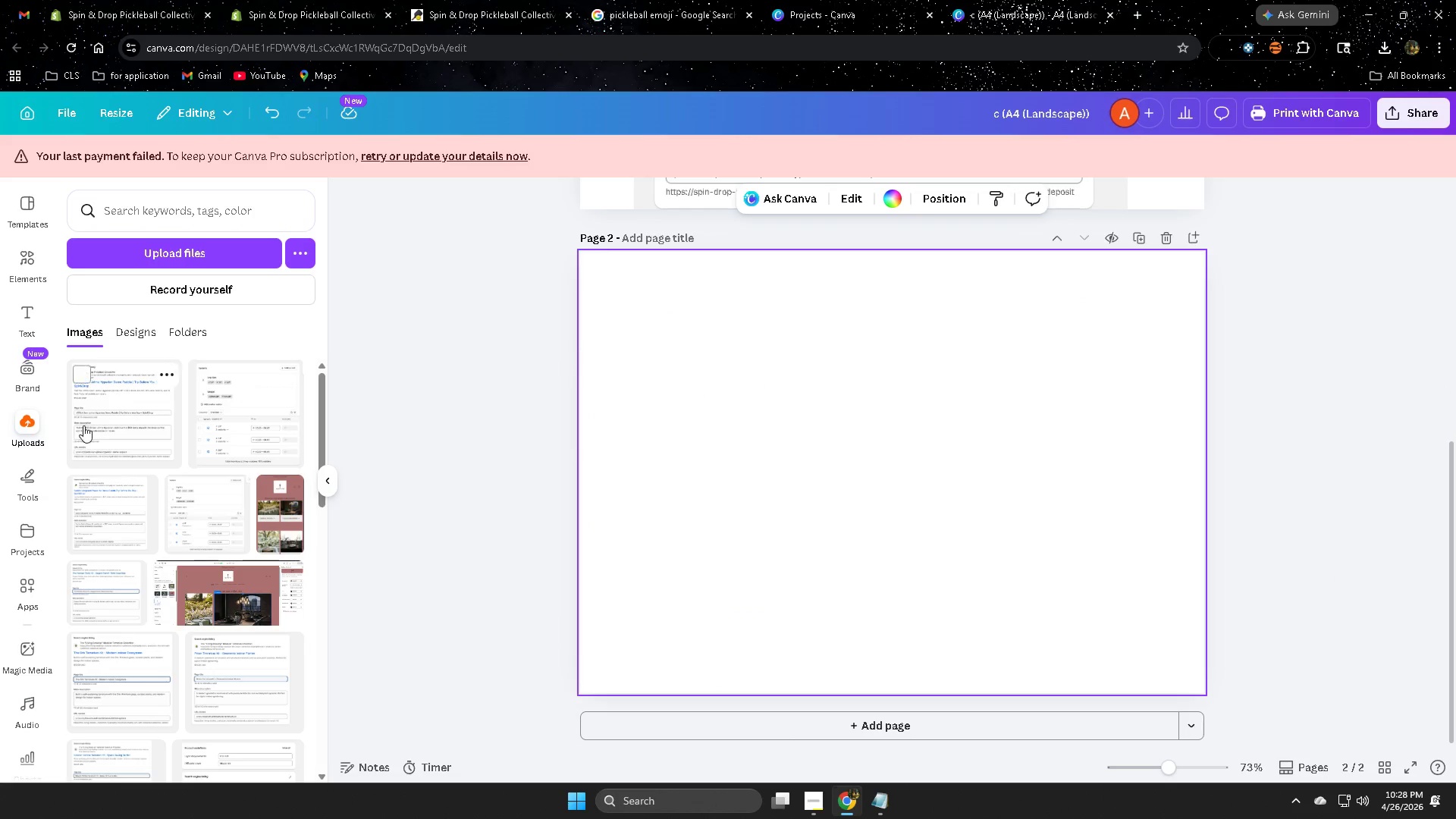 
left_click([253, 403])
 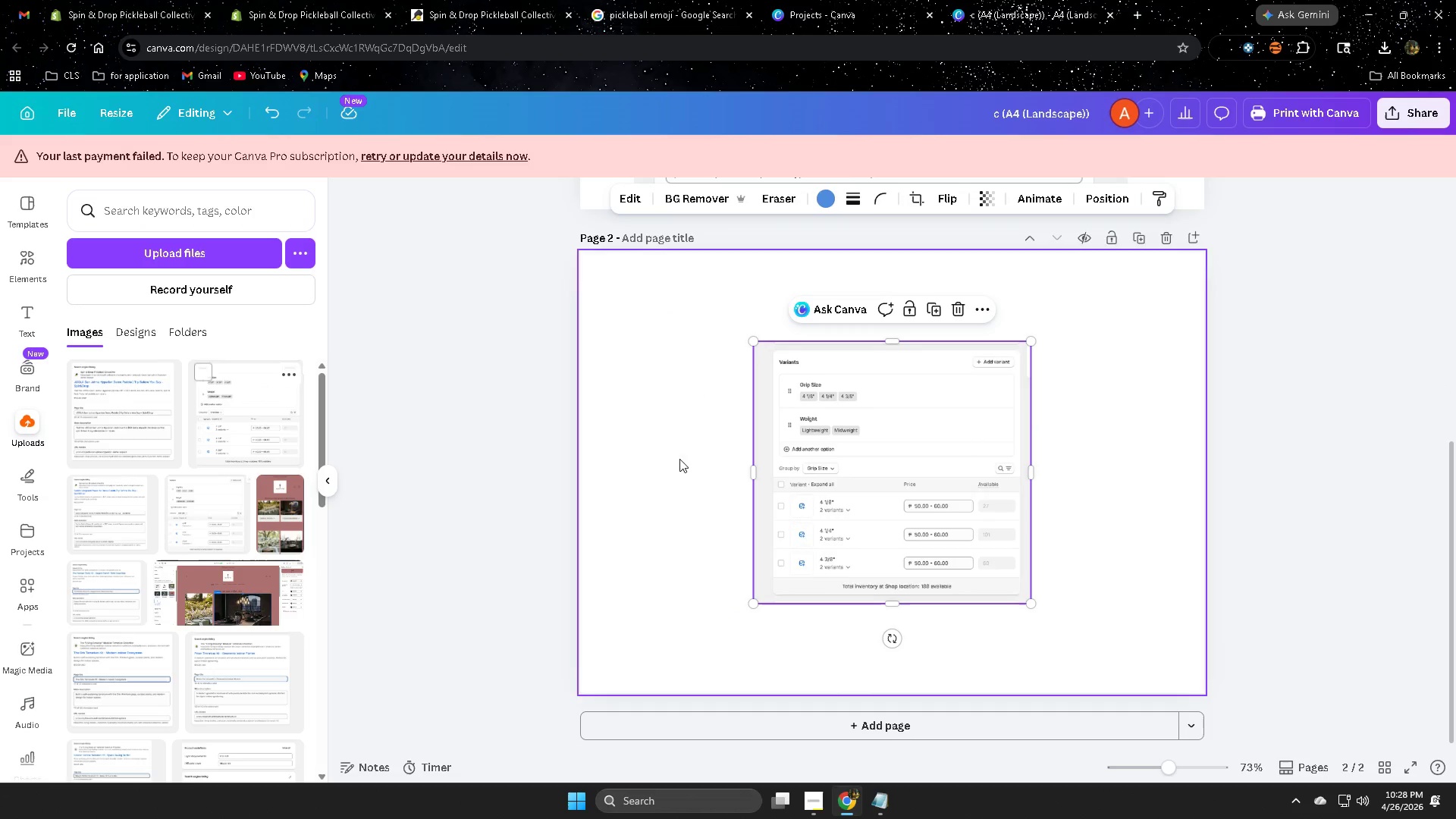 
left_click_drag(start_coordinate=[1011, 479], to_coordinate=[850, 404])
 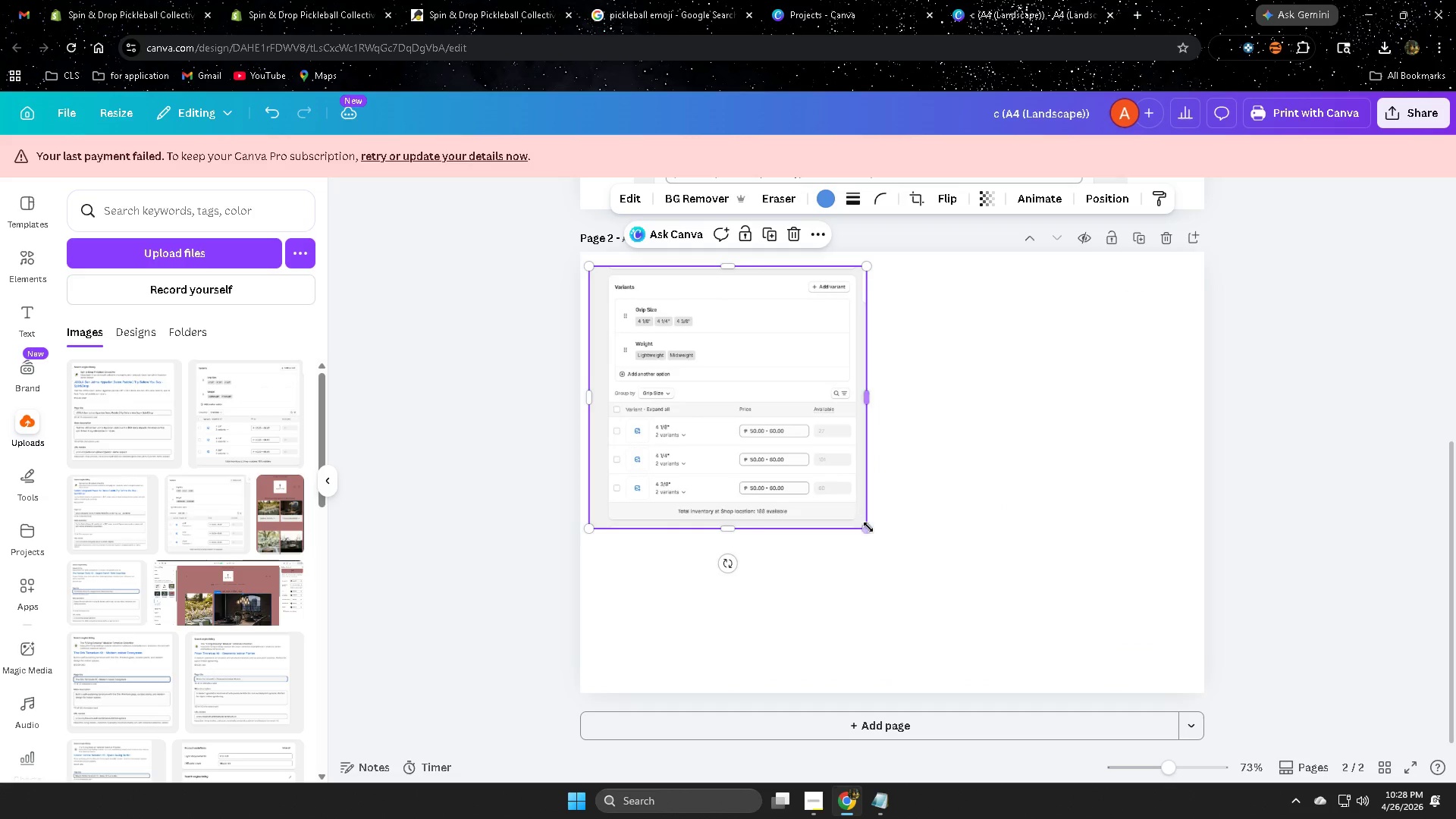 
left_click_drag(start_coordinate=[869, 528], to_coordinate=[1112, 612])
 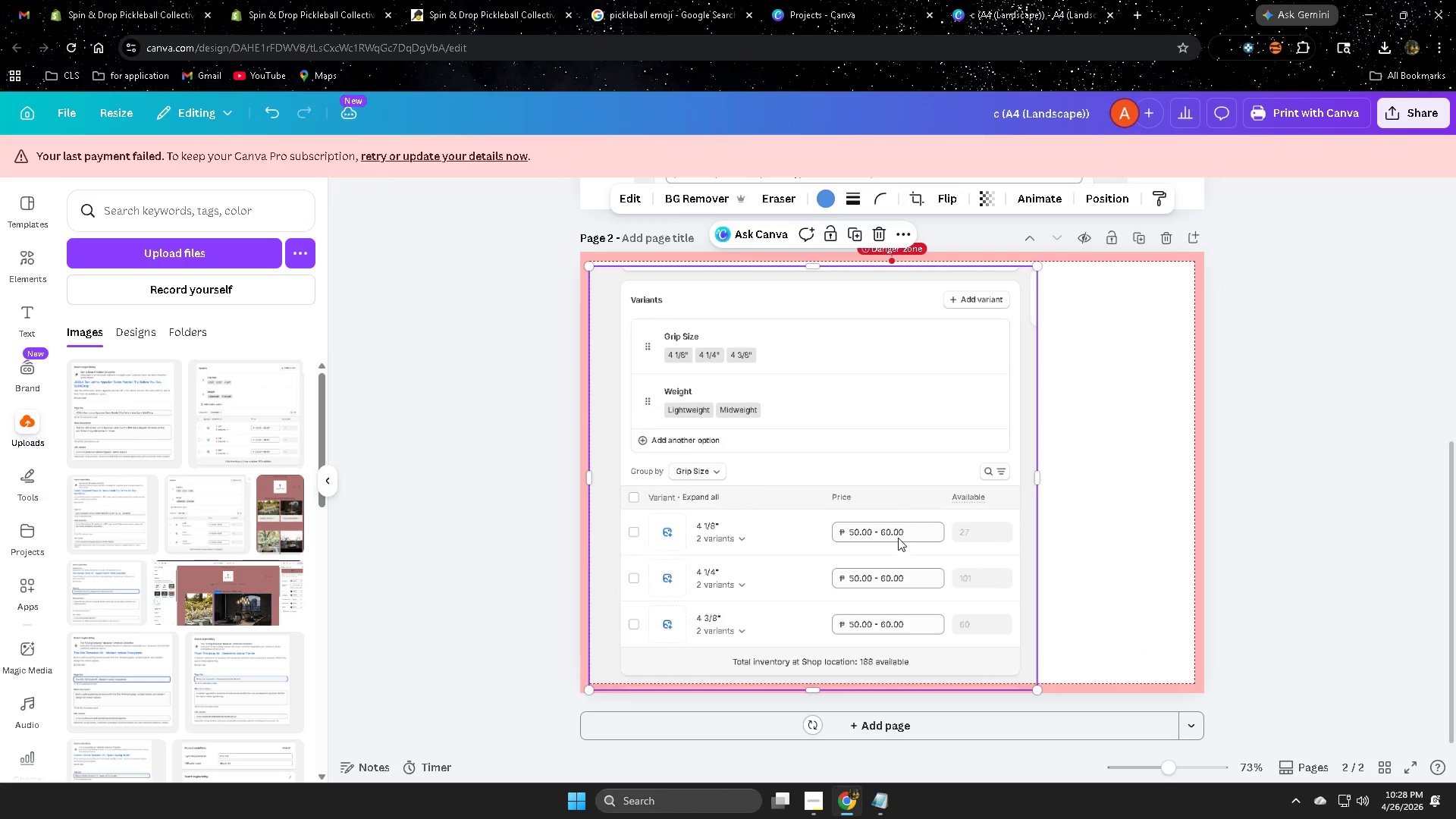 
left_click_drag(start_coordinate=[898, 538], to_coordinate=[966, 535])
 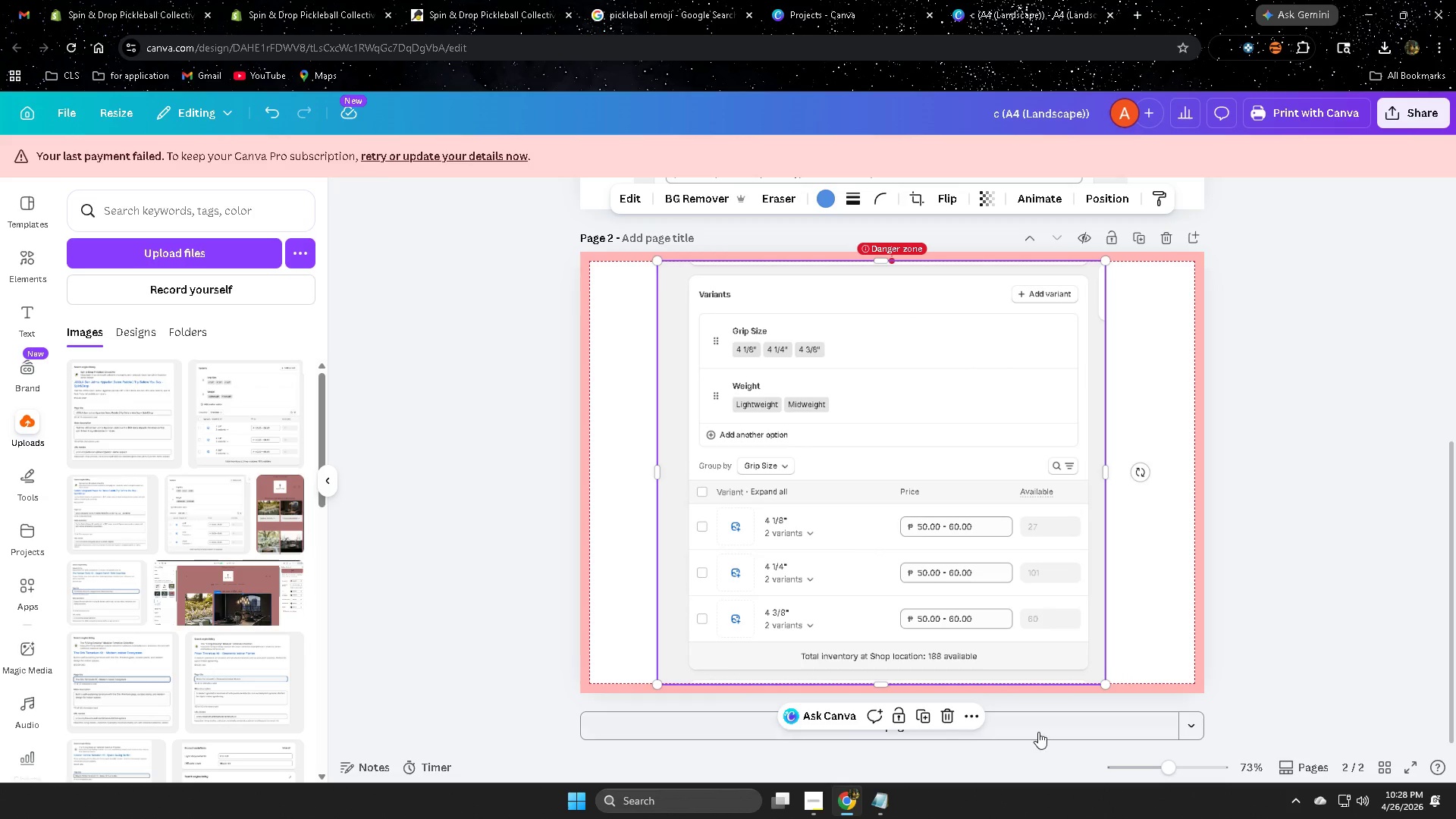 
left_click([1038, 729])
 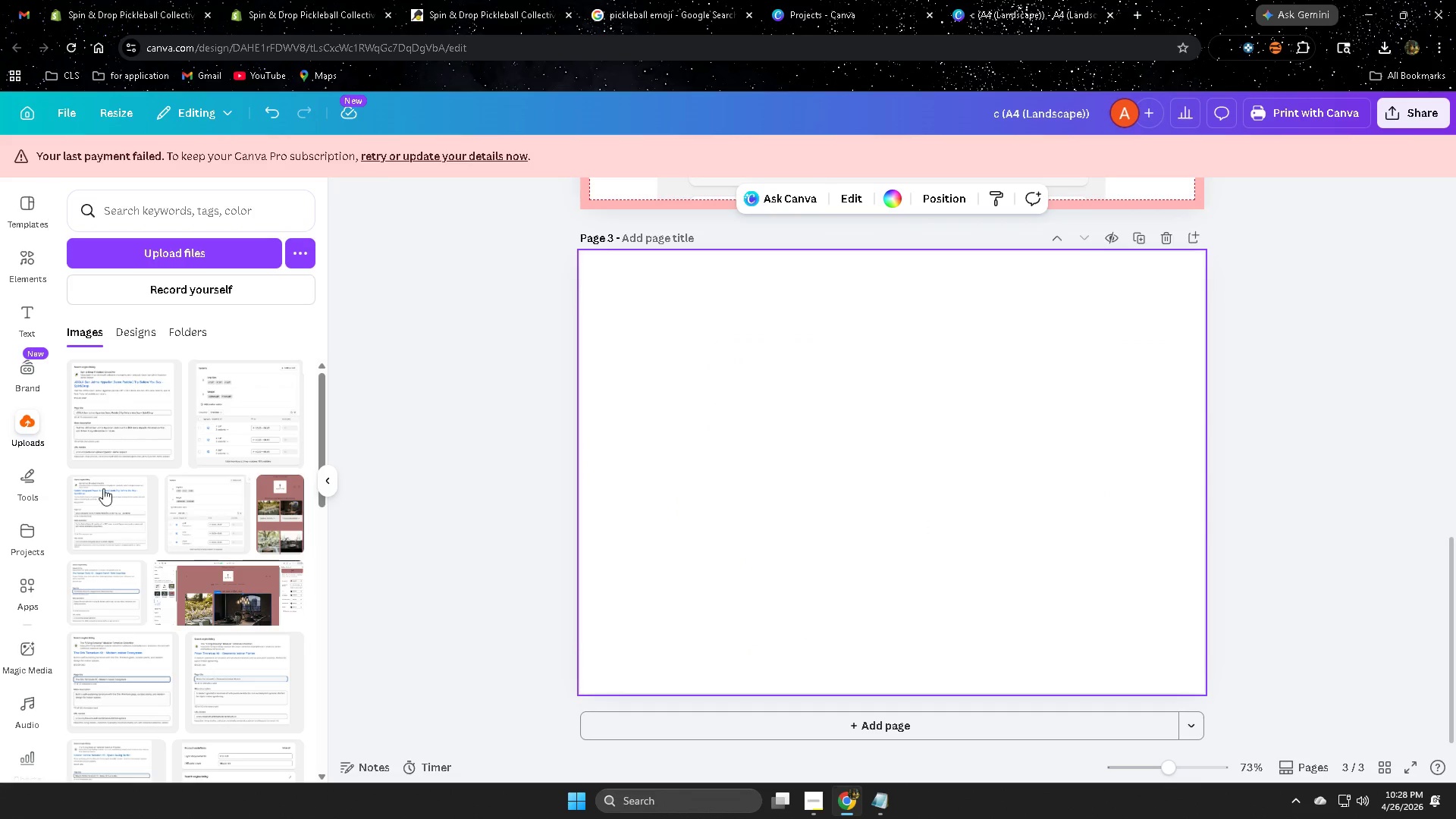 
left_click([104, 523])
 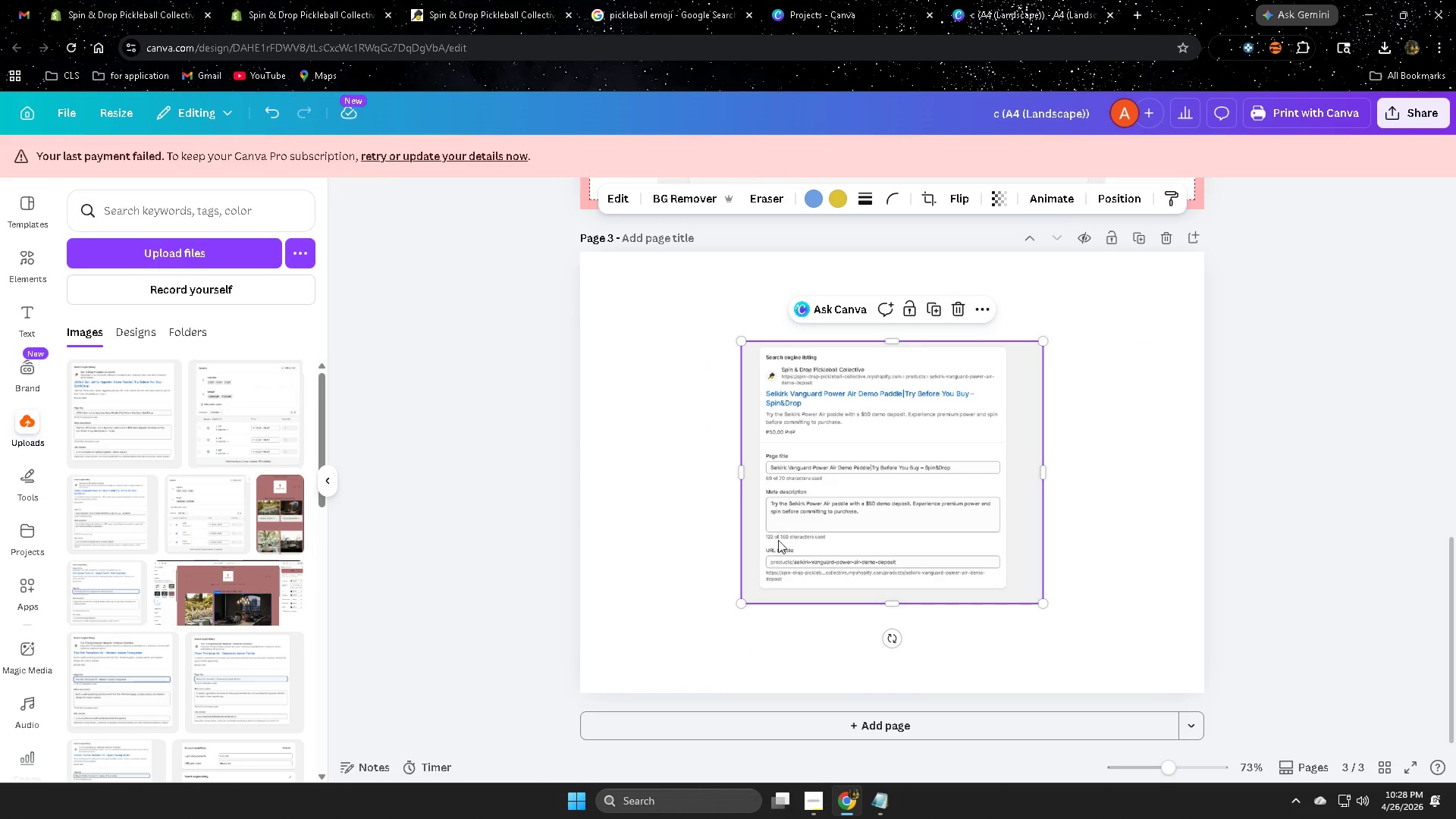 
left_click_drag(start_coordinate=[860, 544], to_coordinate=[708, 460])
 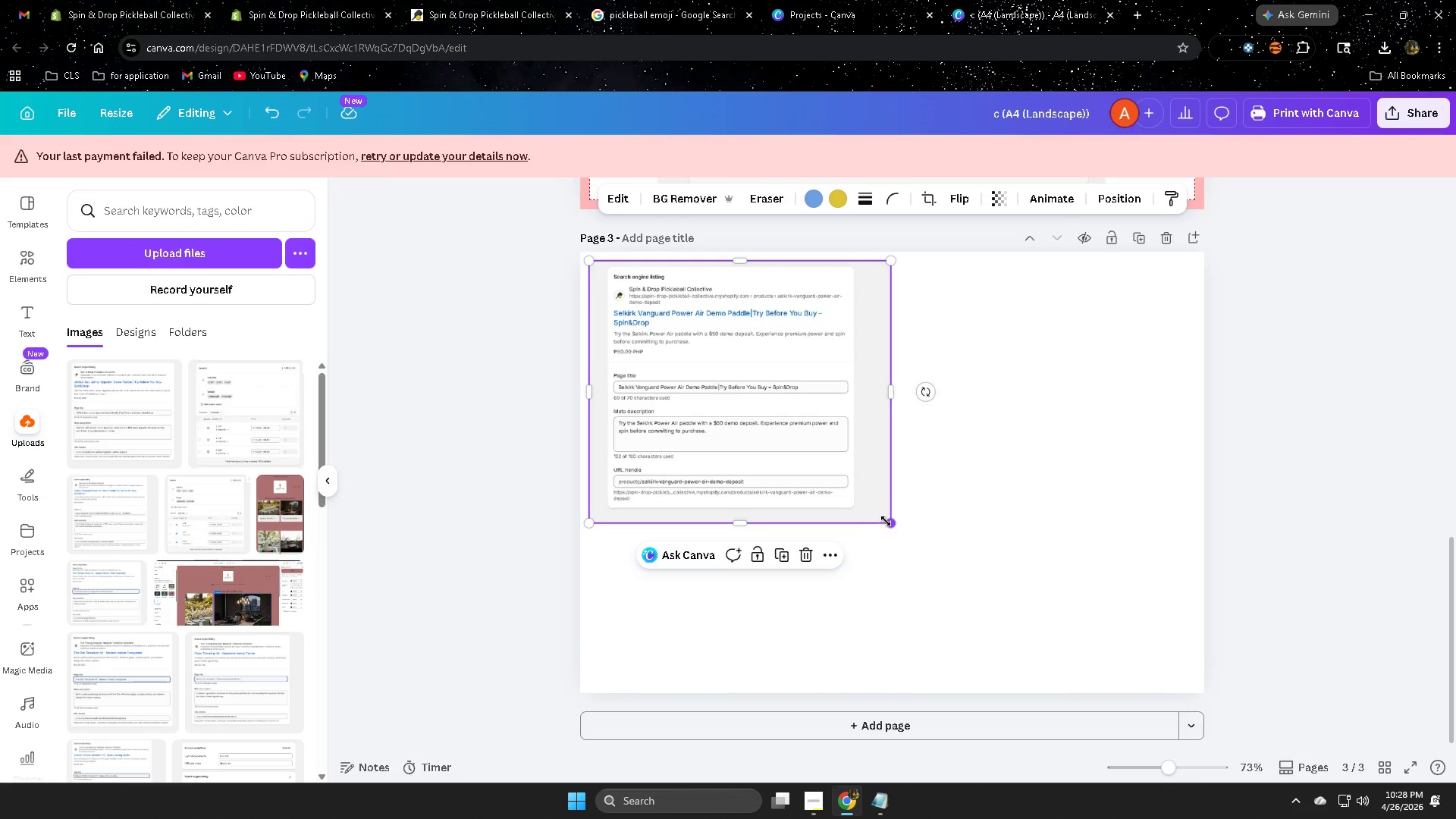 
left_click_drag(start_coordinate=[886, 521], to_coordinate=[1134, 637])
 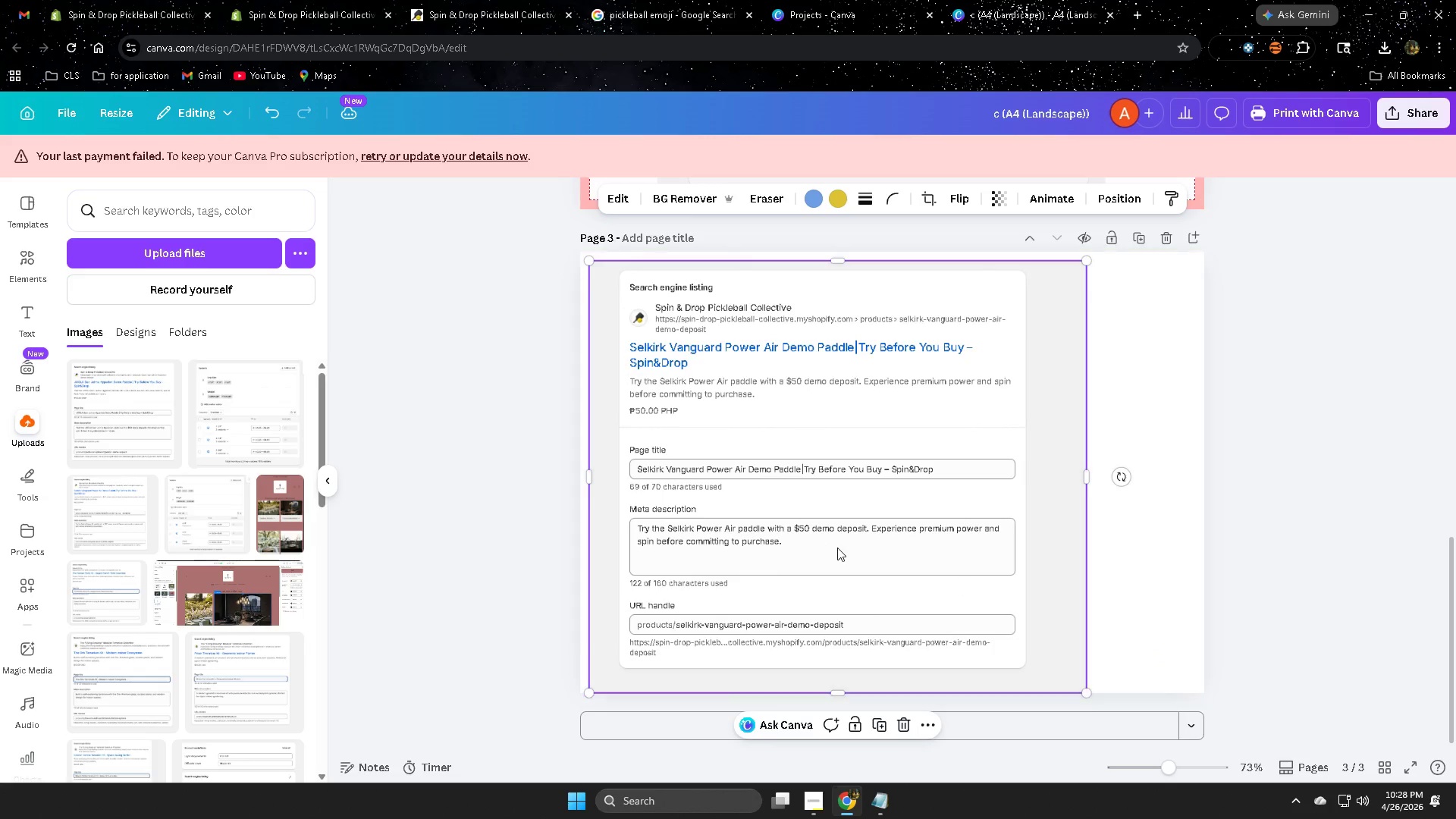 
left_click_drag(start_coordinate=[838, 548], to_coordinate=[888, 542])
 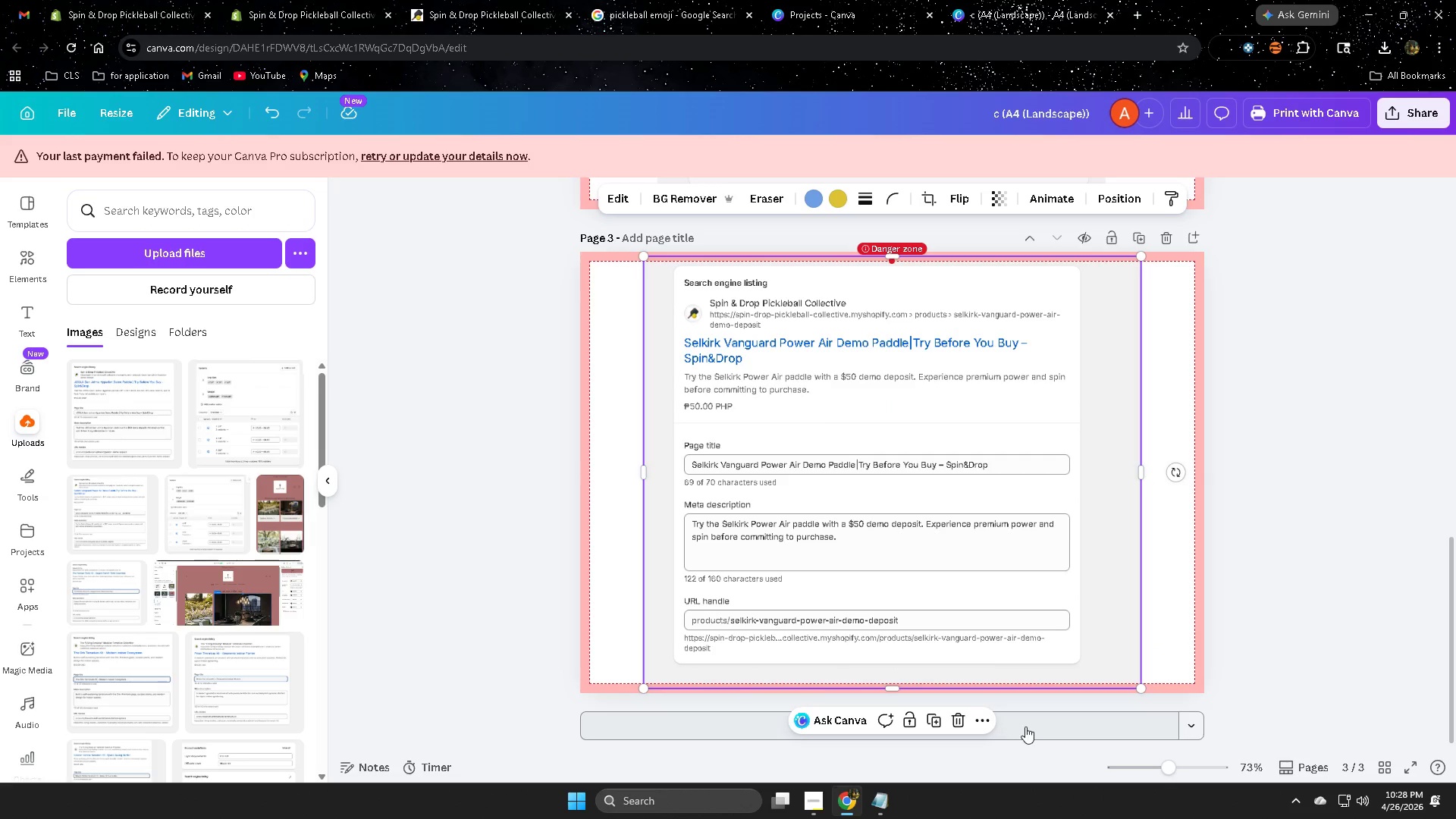 
left_click([1027, 724])
 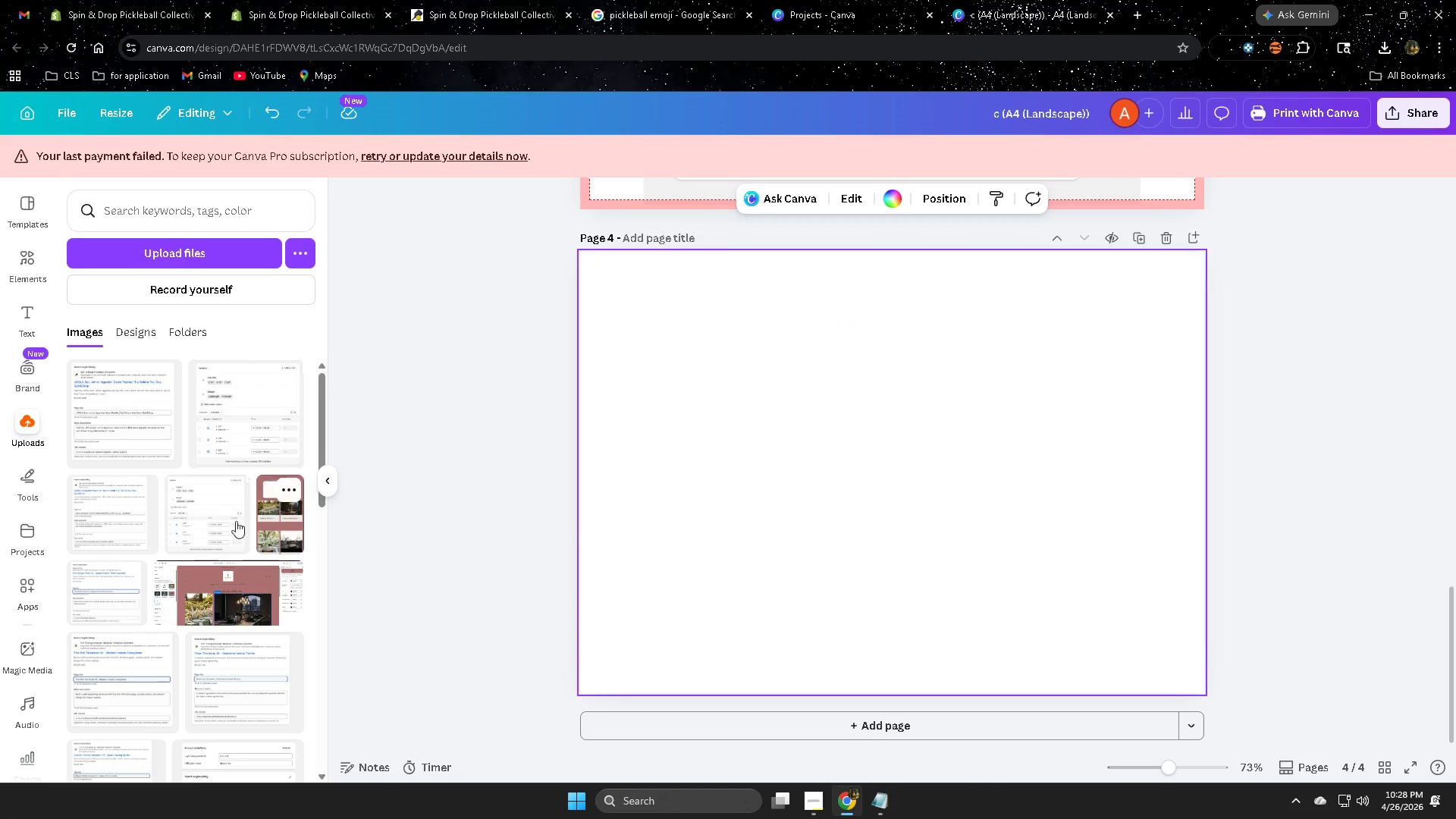 
left_click([211, 529])
 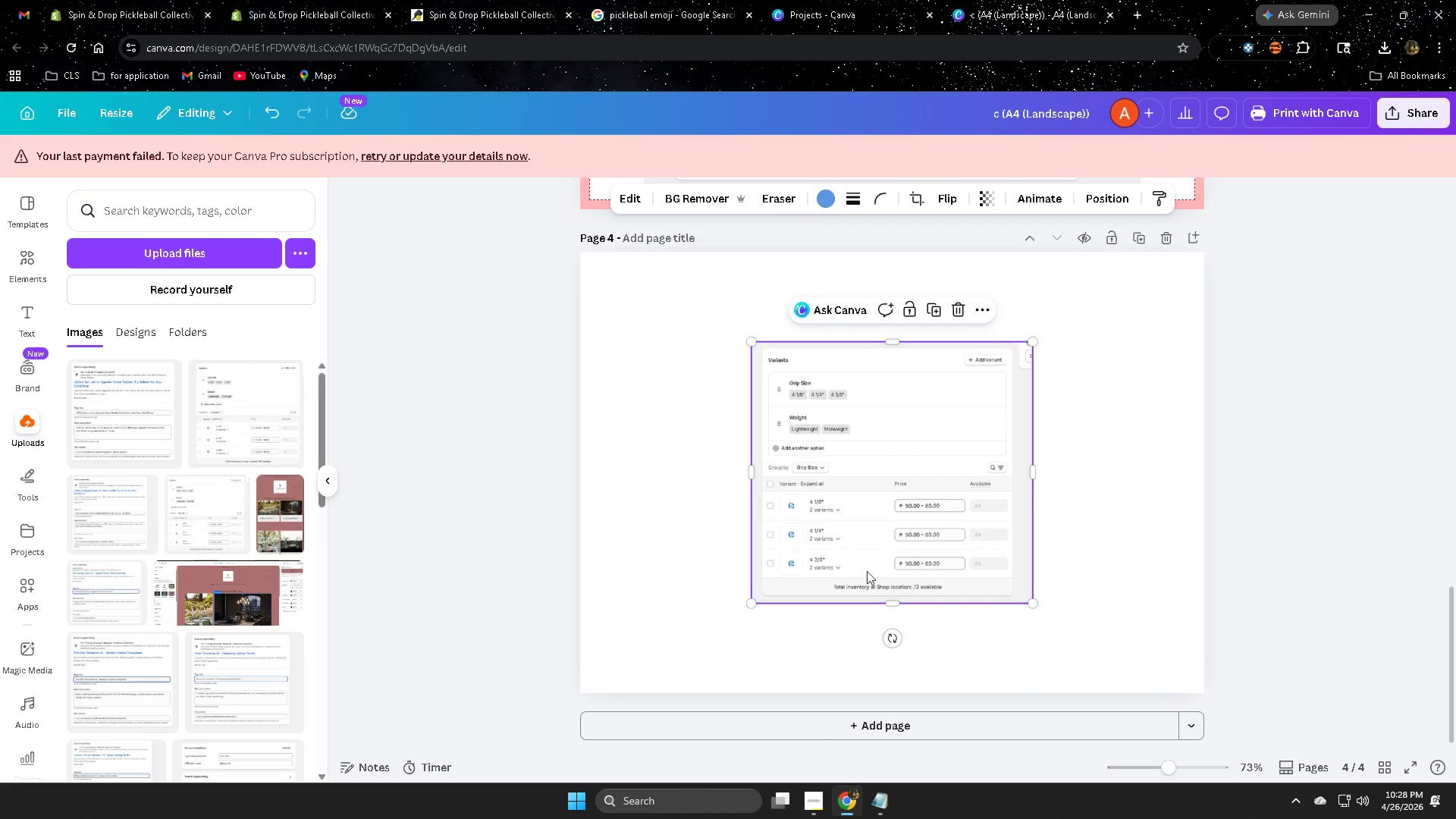 
left_click_drag(start_coordinate=[877, 560], to_coordinate=[728, 488])
 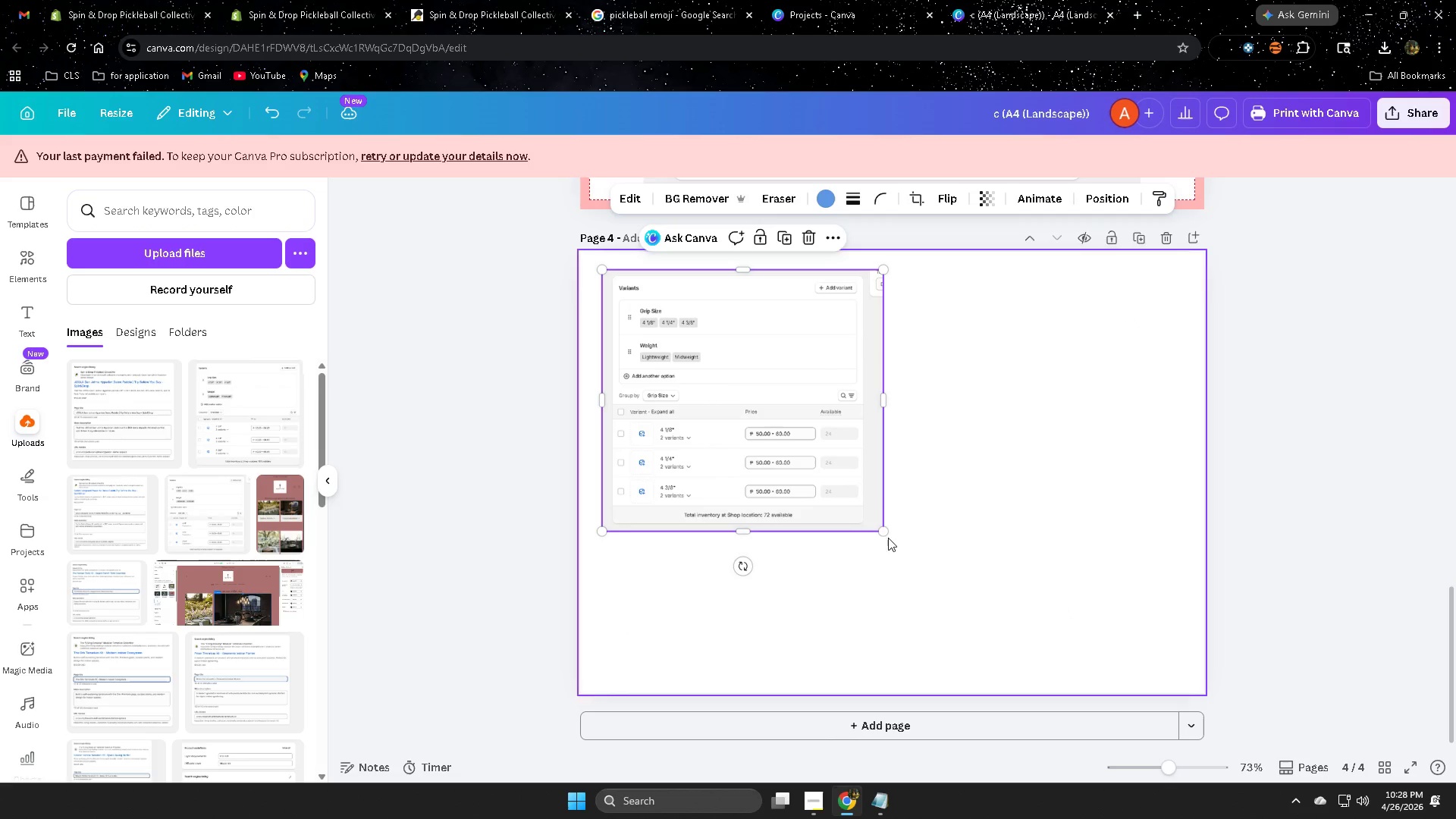 
left_click_drag(start_coordinate=[885, 535], to_coordinate=[1110, 643])
 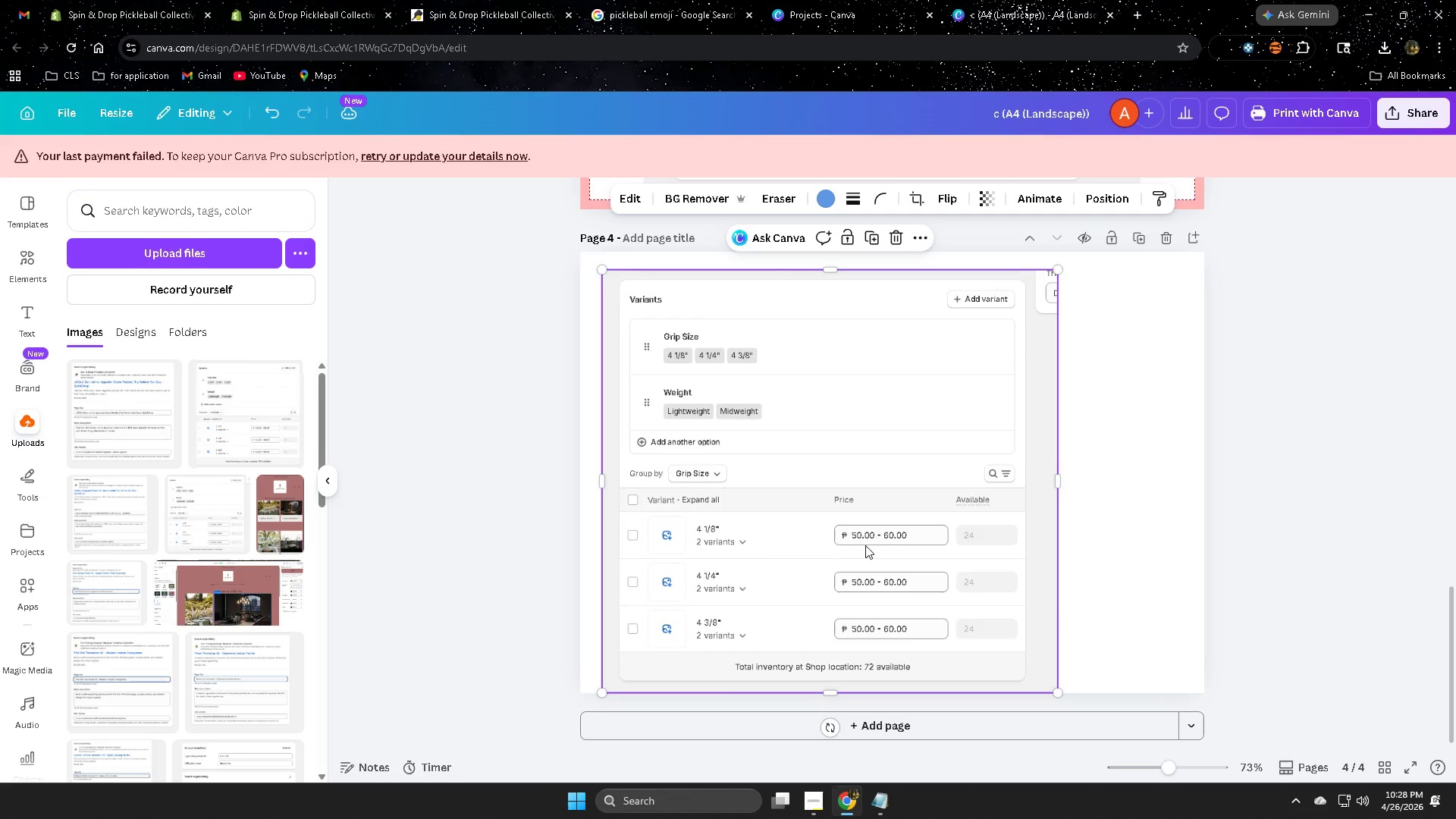 
left_click_drag(start_coordinate=[865, 545], to_coordinate=[920, 536])
 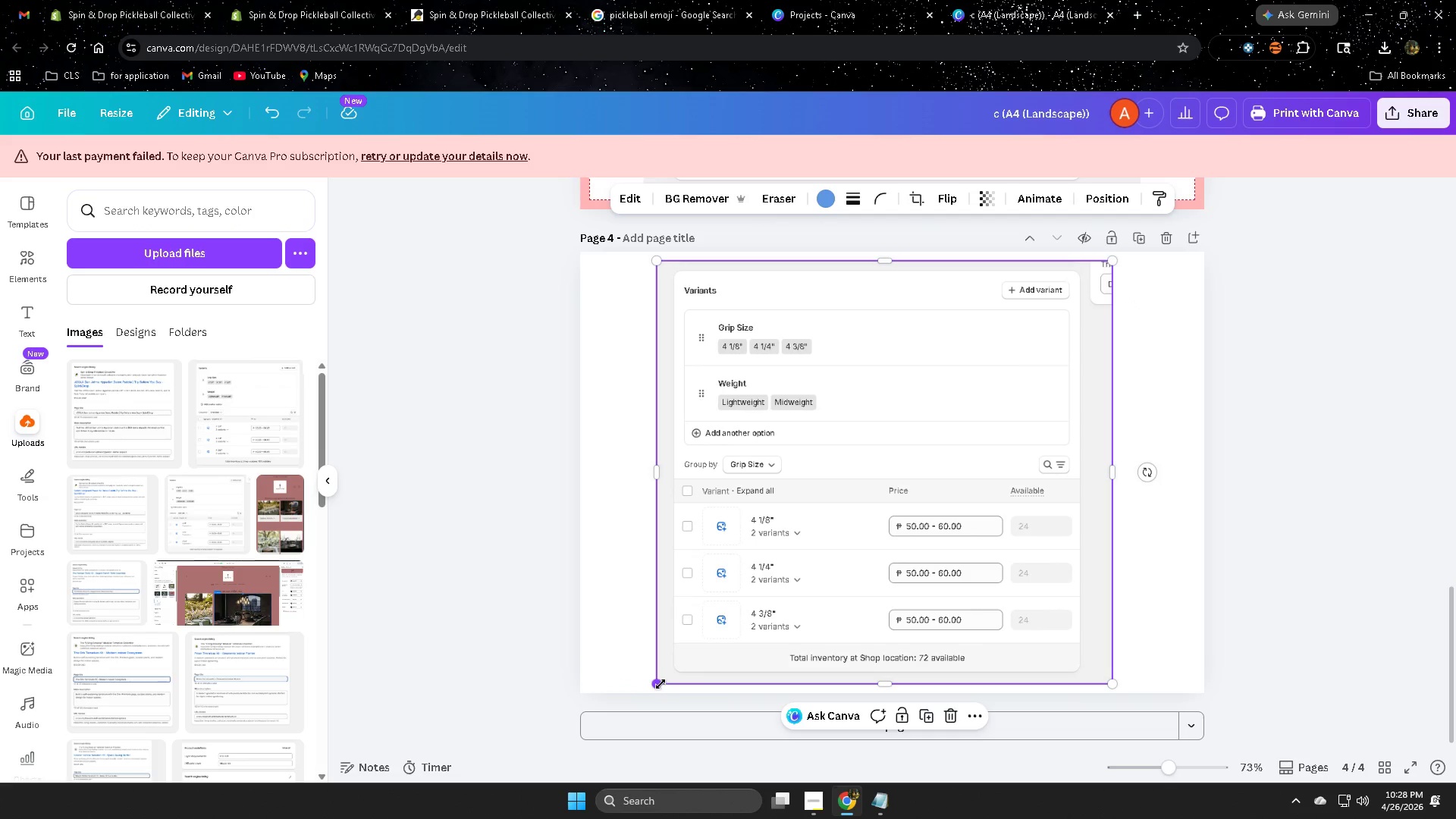 
left_click_drag(start_coordinate=[661, 681], to_coordinate=[636, 676])
 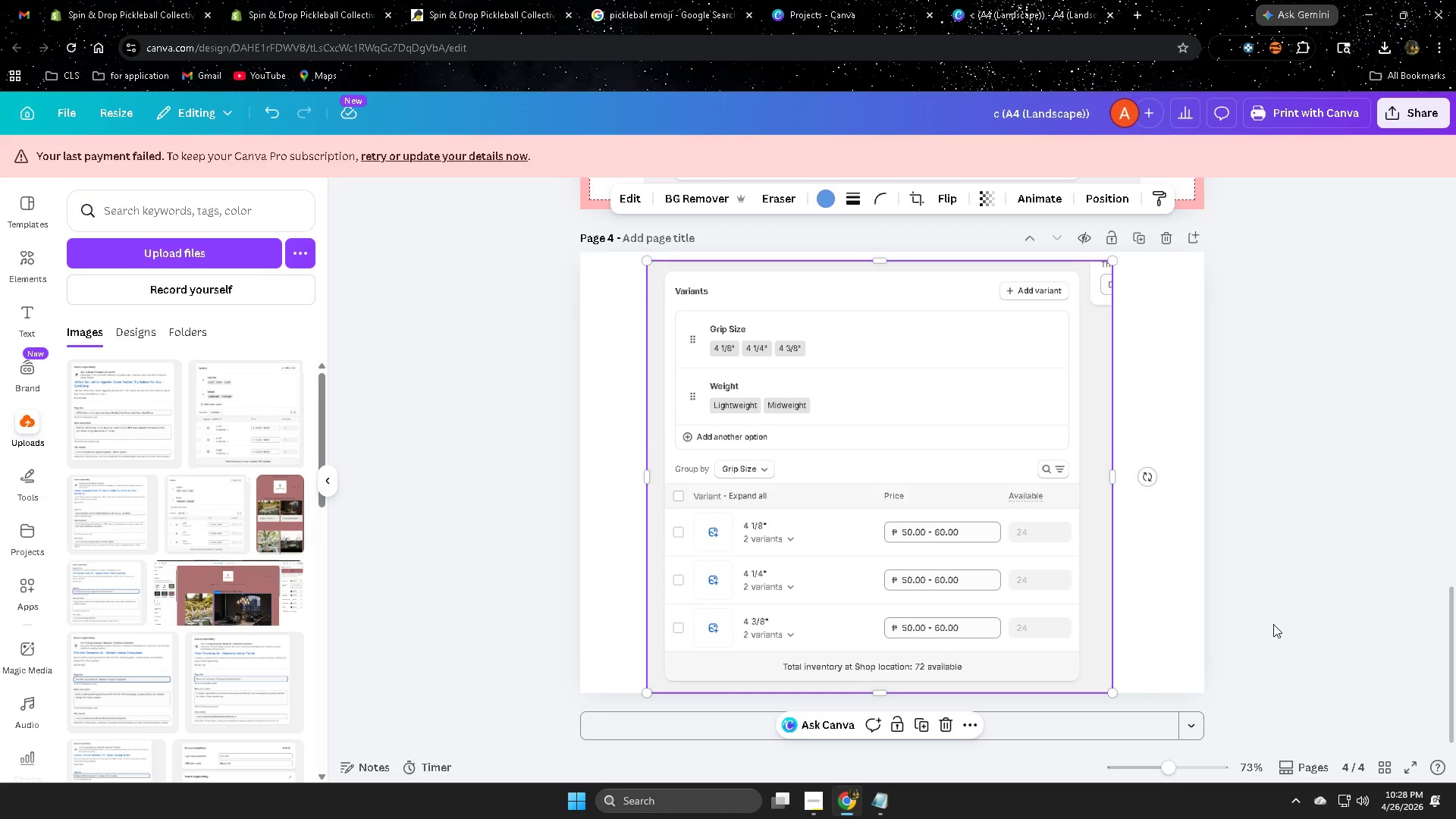 
left_click([1273, 624])
 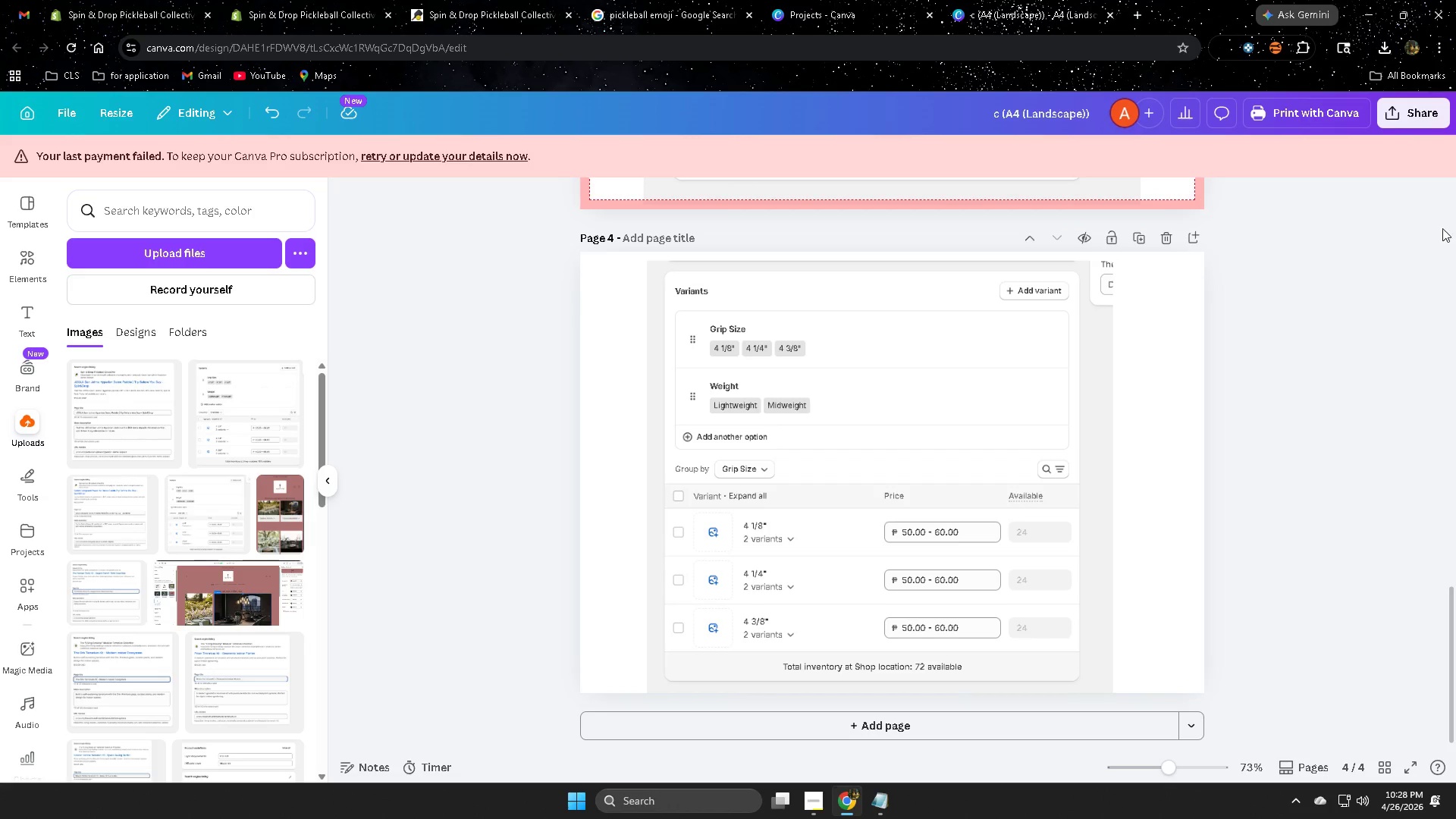 
left_click_drag(start_coordinate=[1400, 118], to_coordinate=[1400, 123])
 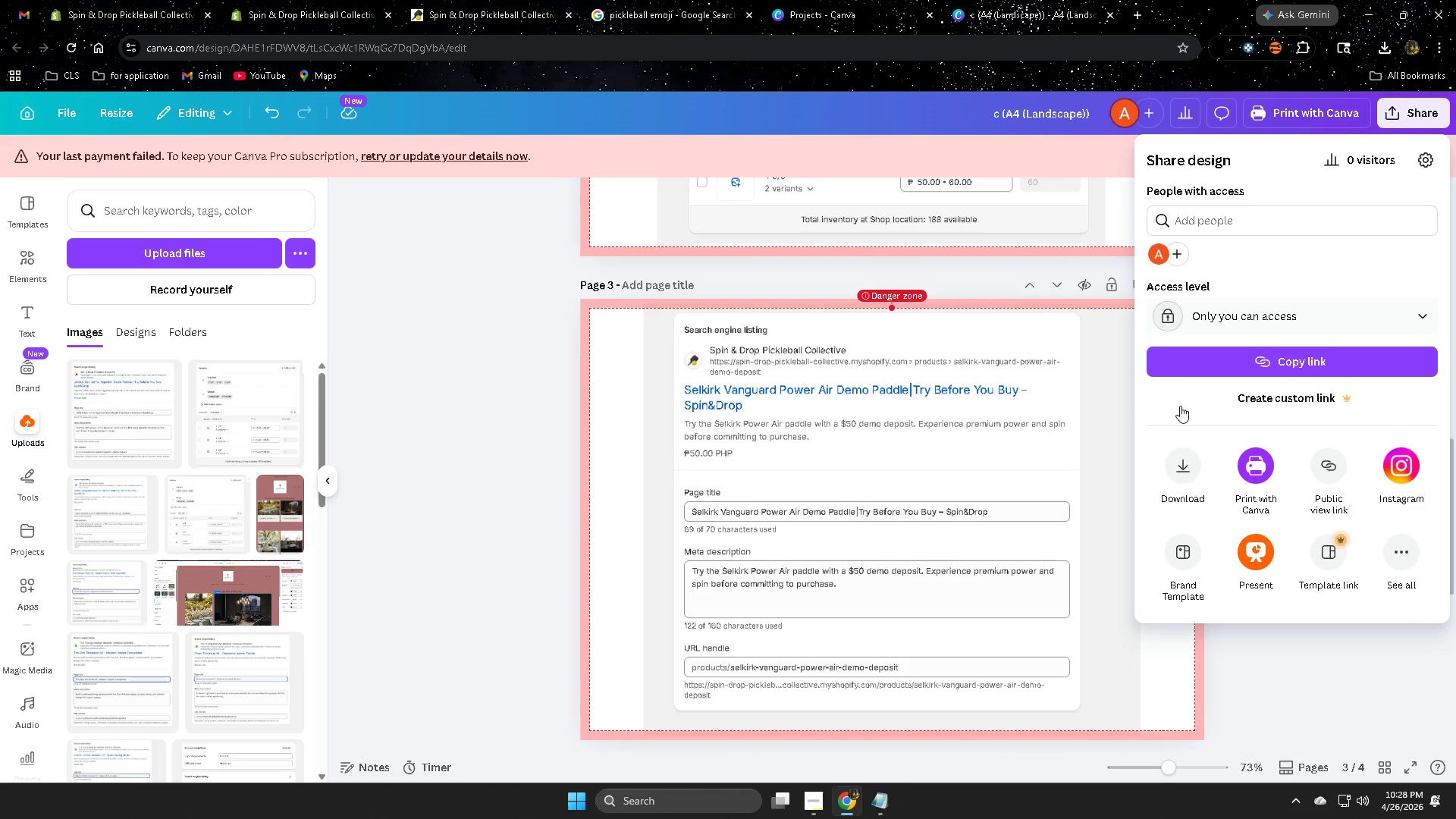 
left_click([1174, 469])
 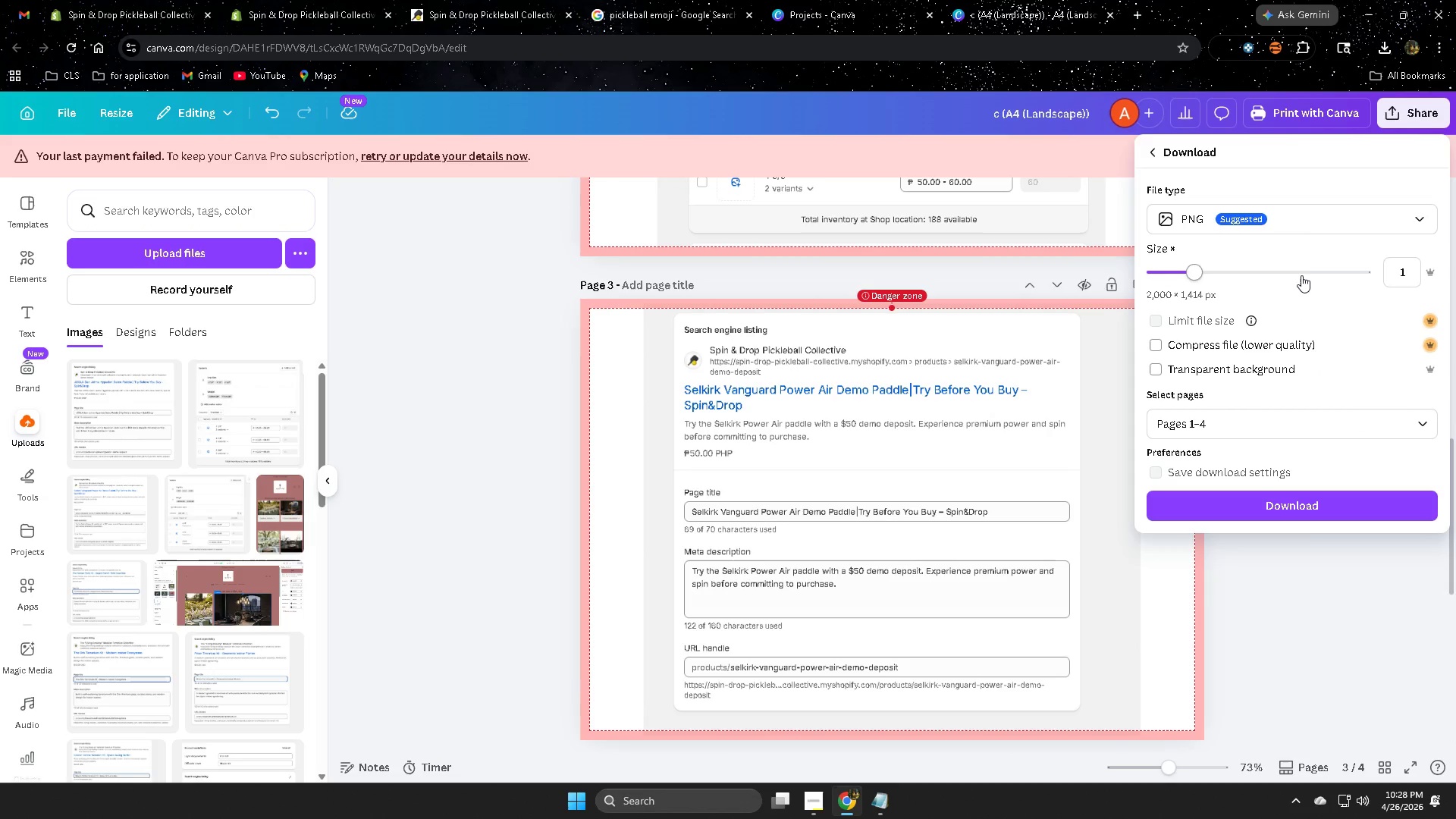 
scroll: coordinate [1369, 337], scroll_direction: up, amount: 7.0
 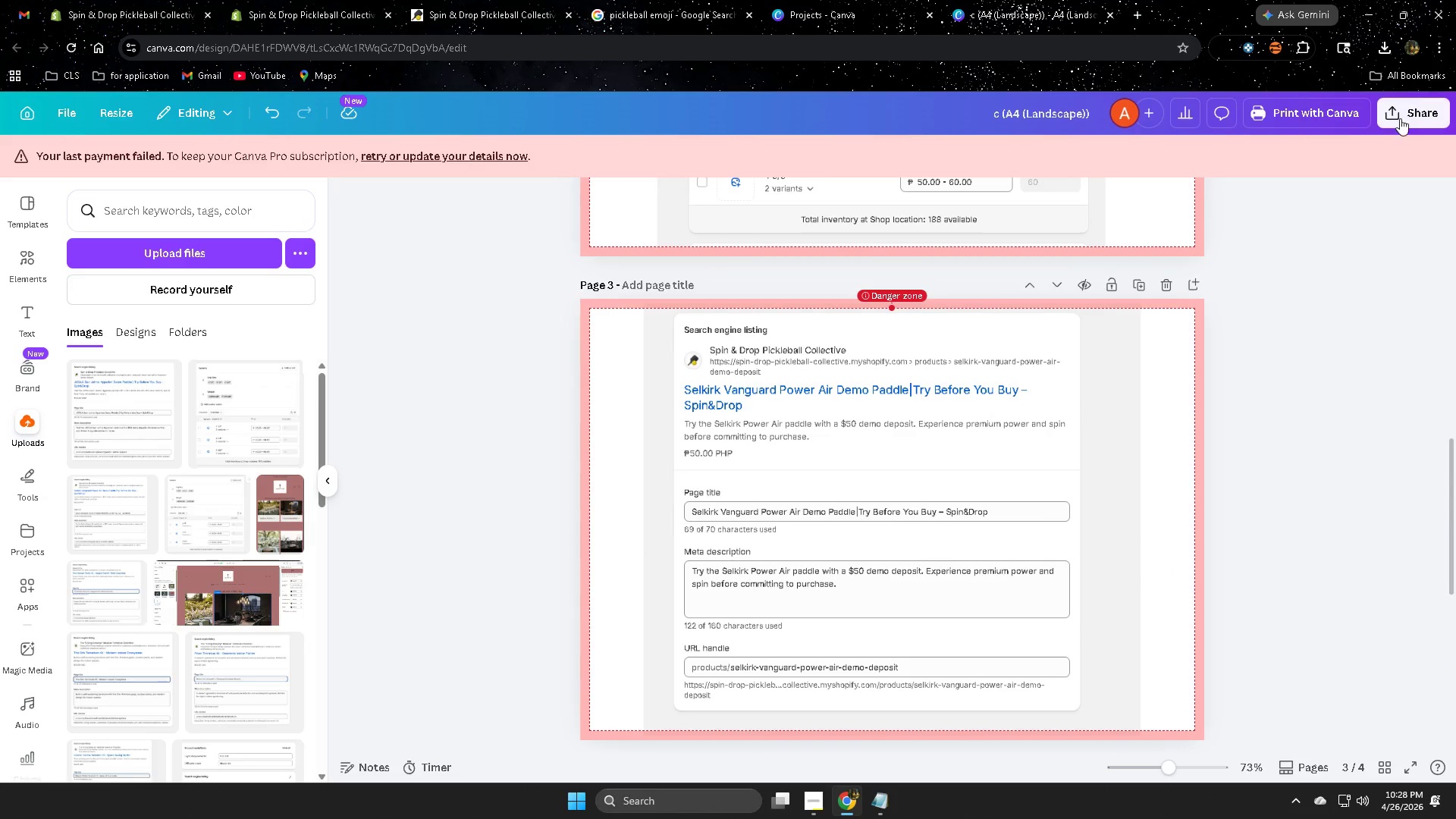 
left_click([1317, 225])
 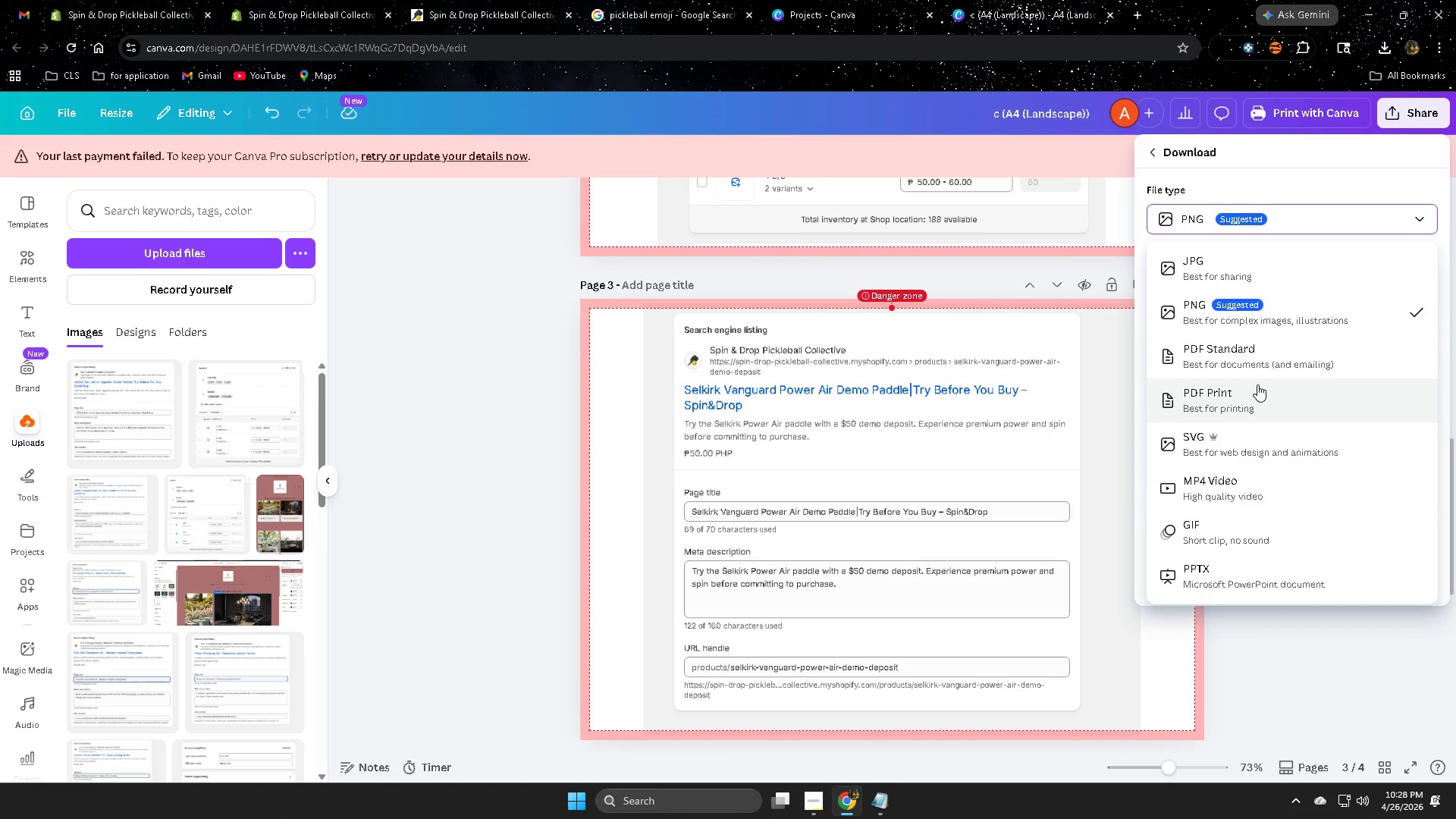 
left_click([1253, 353])
 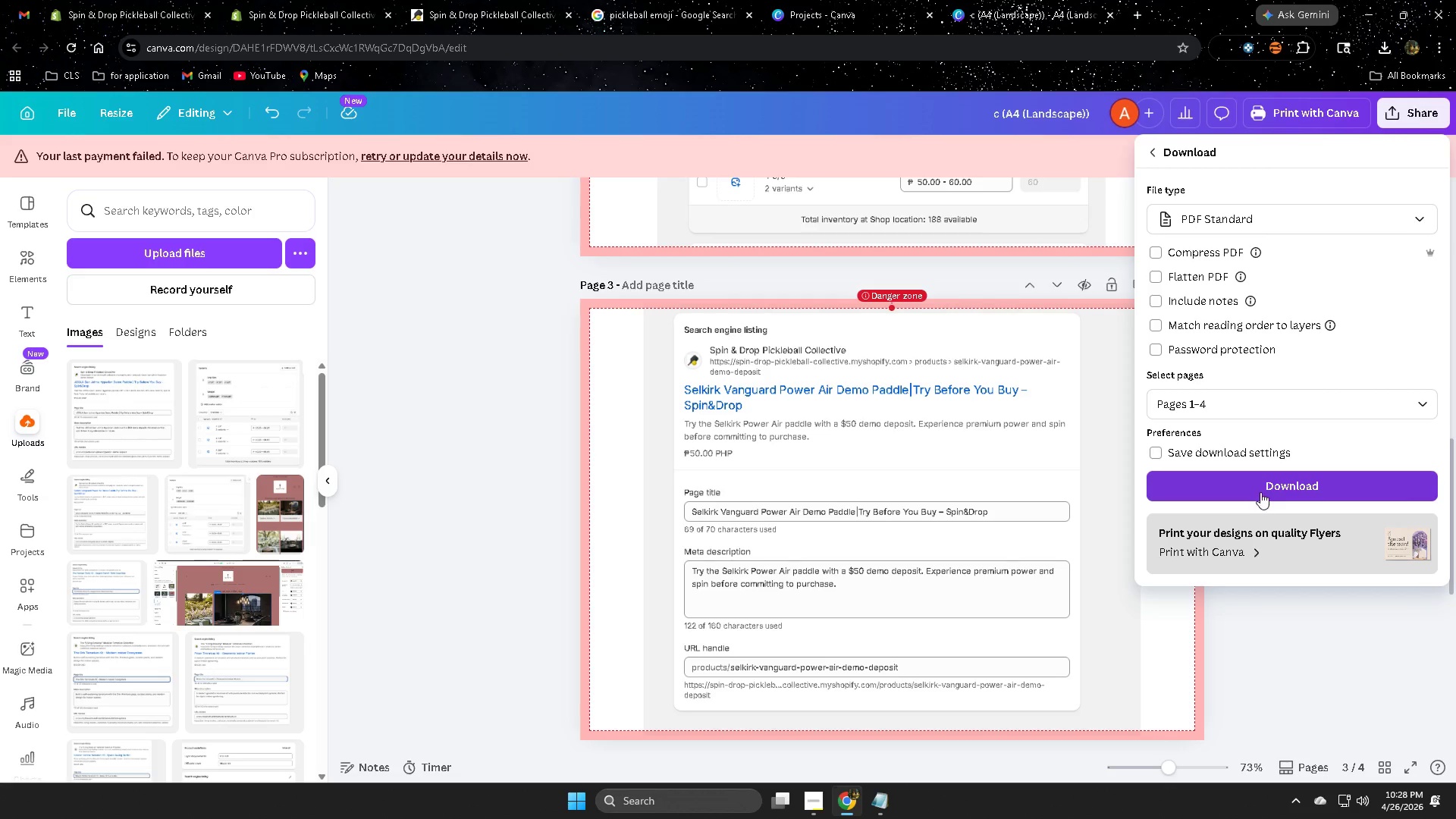 
left_click([1269, 410])
 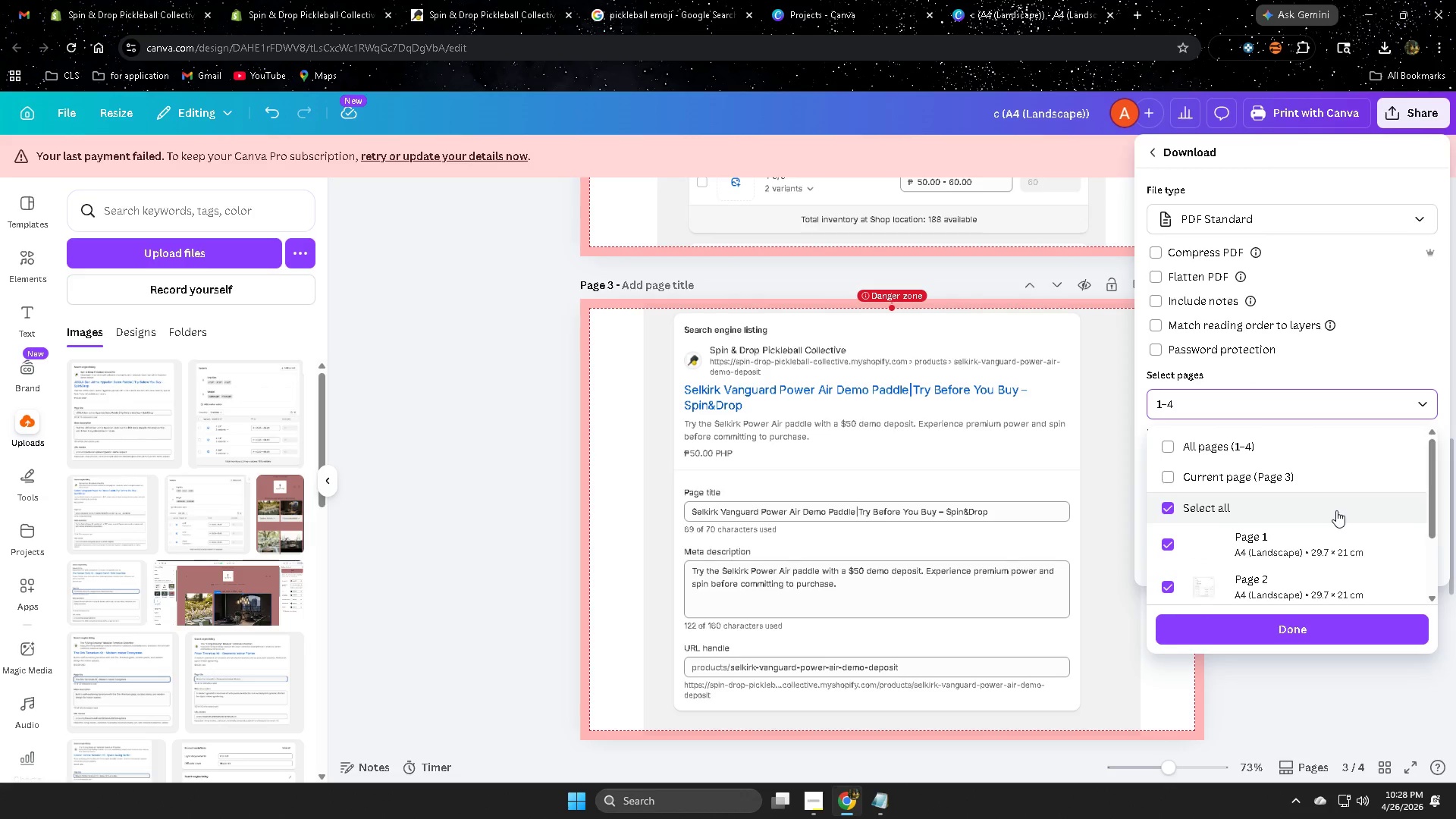 
scroll: coordinate [1325, 547], scroll_direction: down, amount: 2.0